 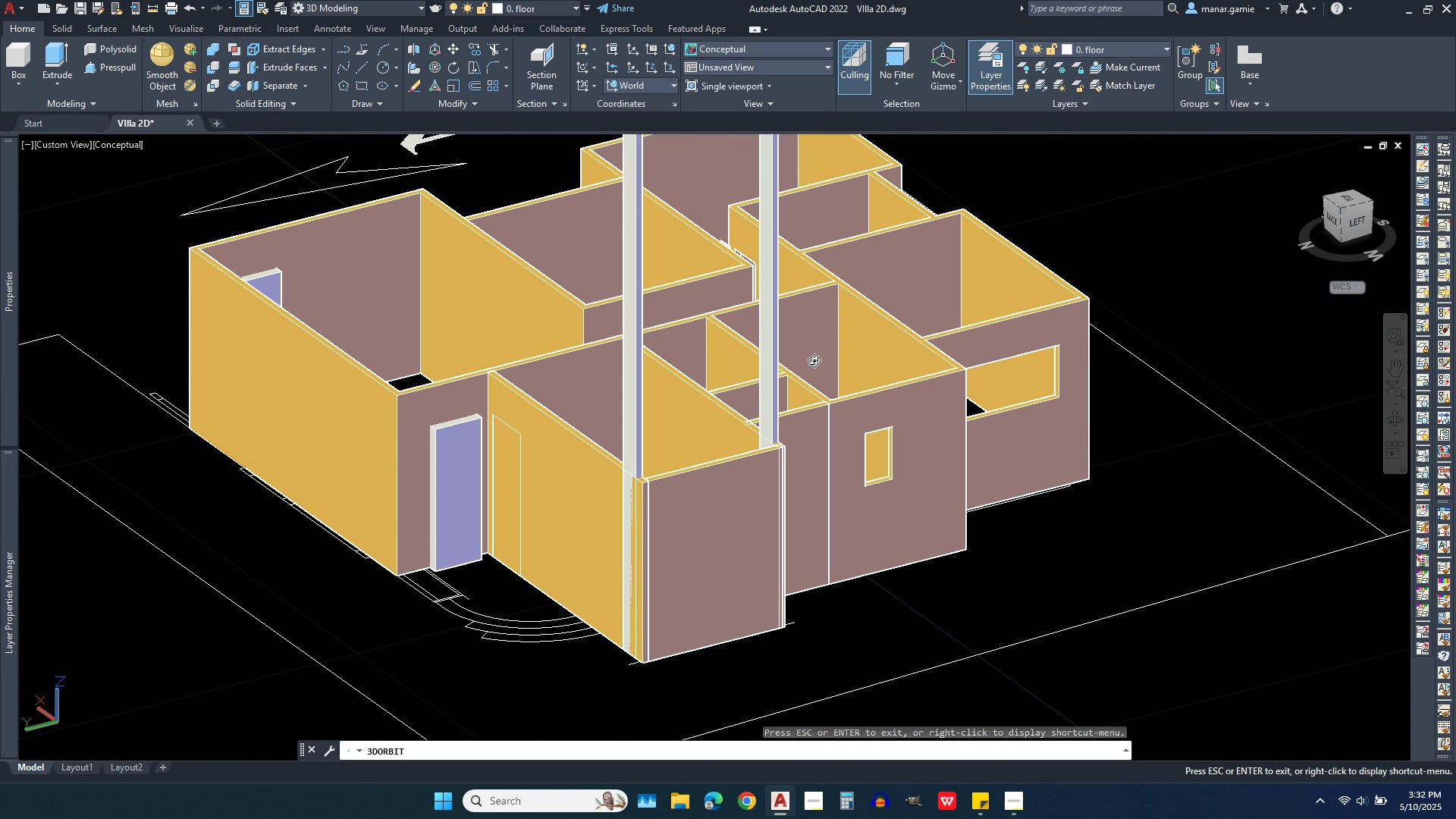 
scroll: coordinate [375, 310], scroll_direction: up, amount: 2.0
 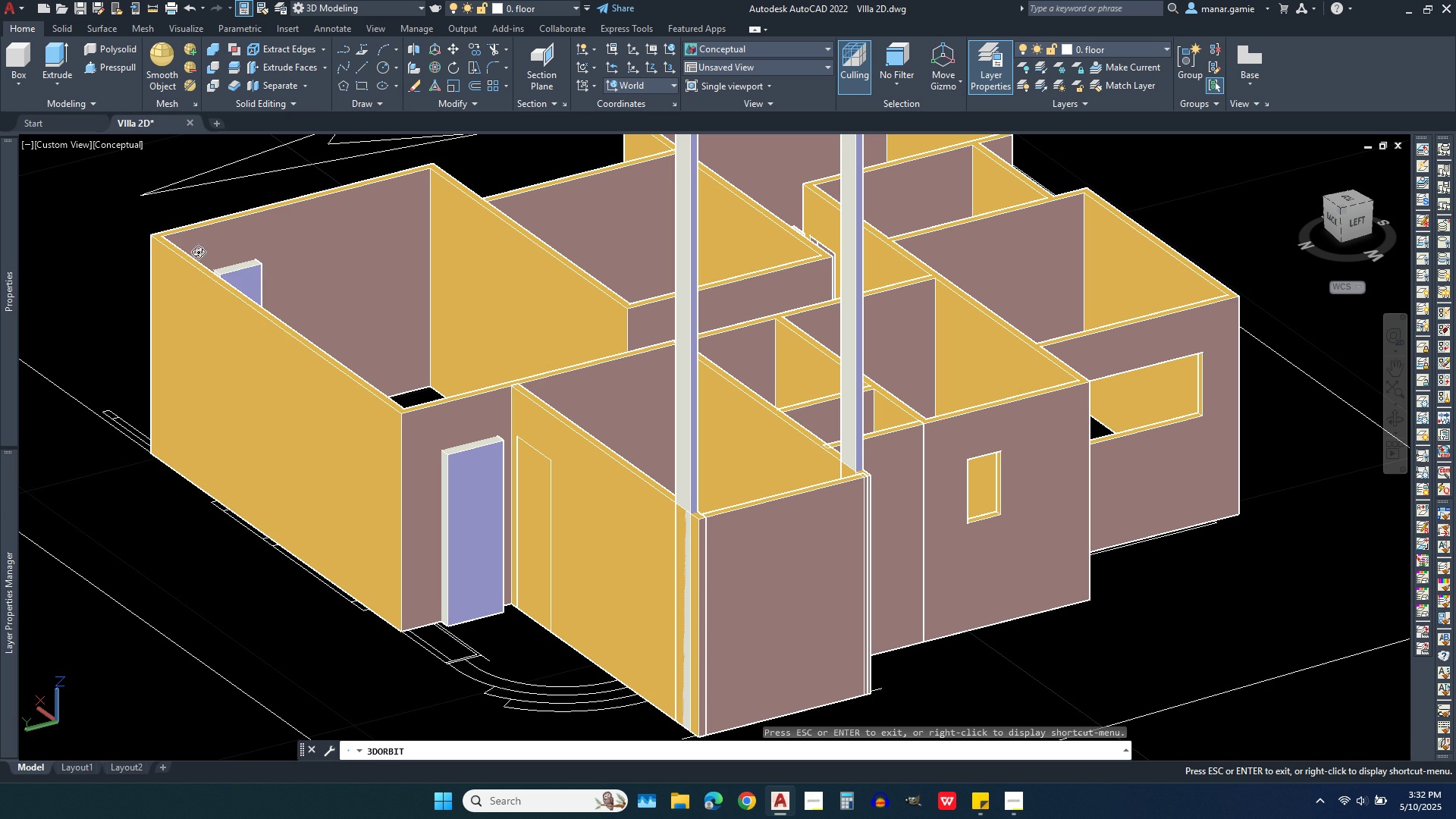 
right_click([89, 233])
 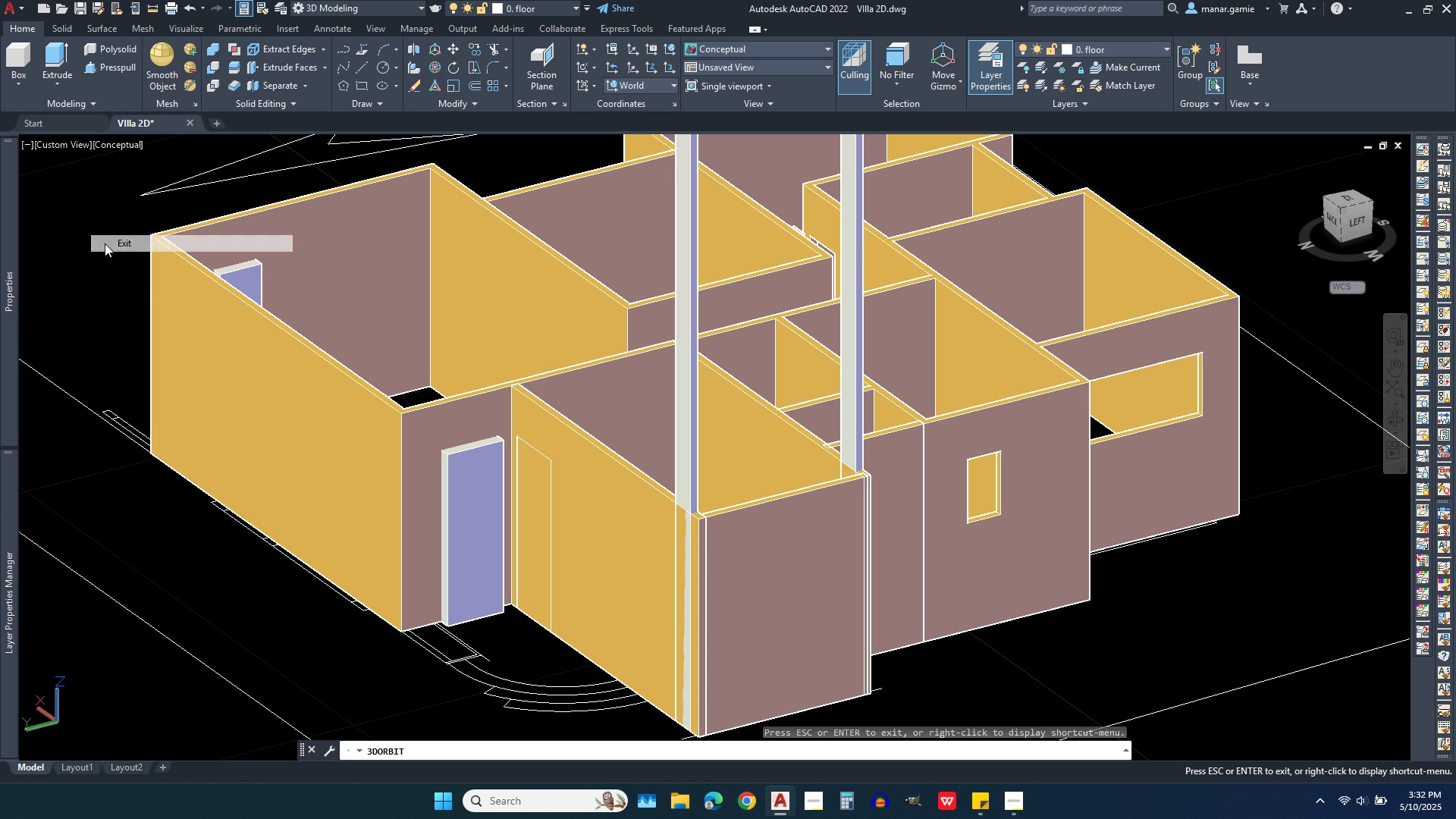 
left_click([105, 243])
 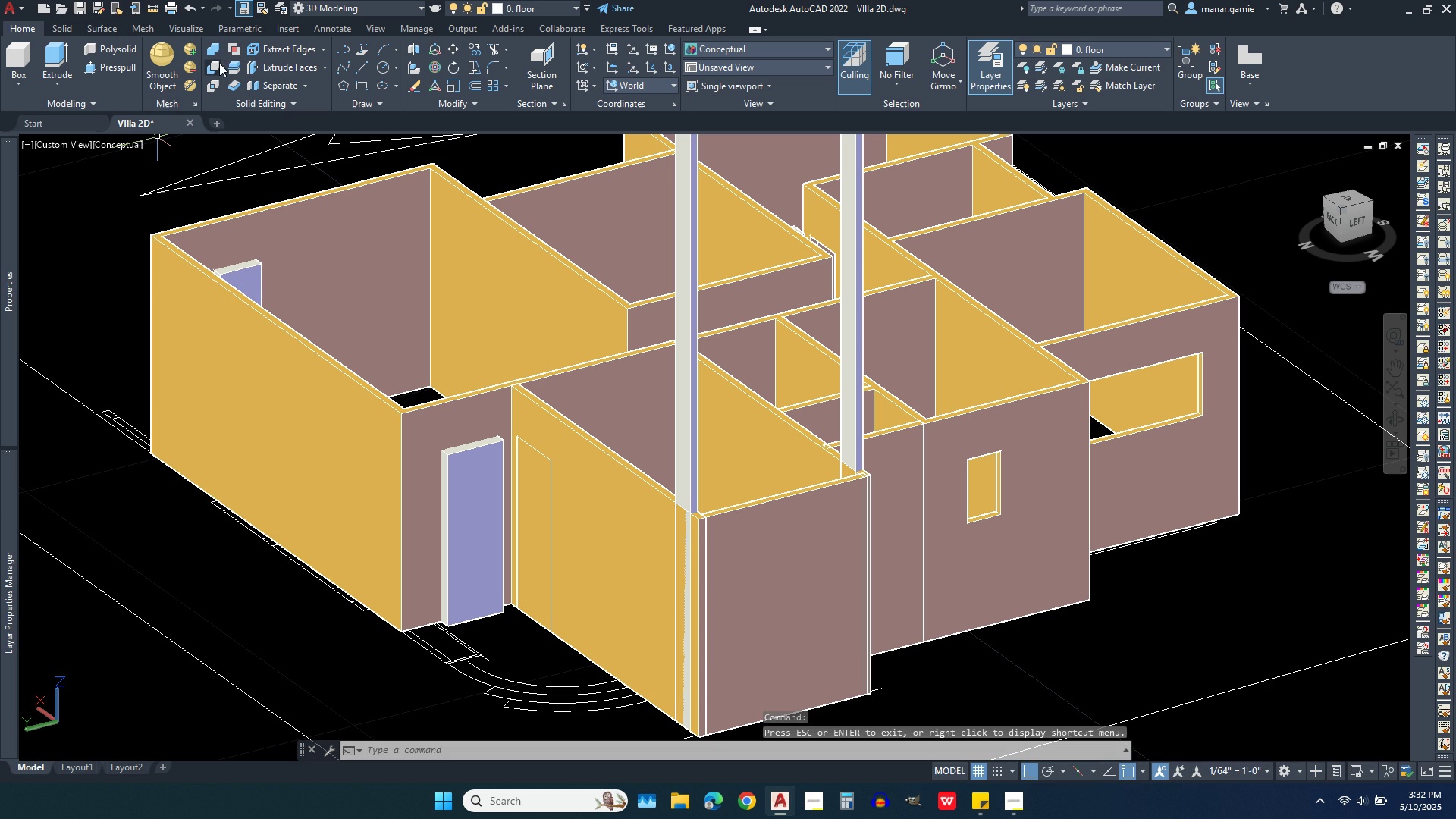 
left_click([211, 63])
 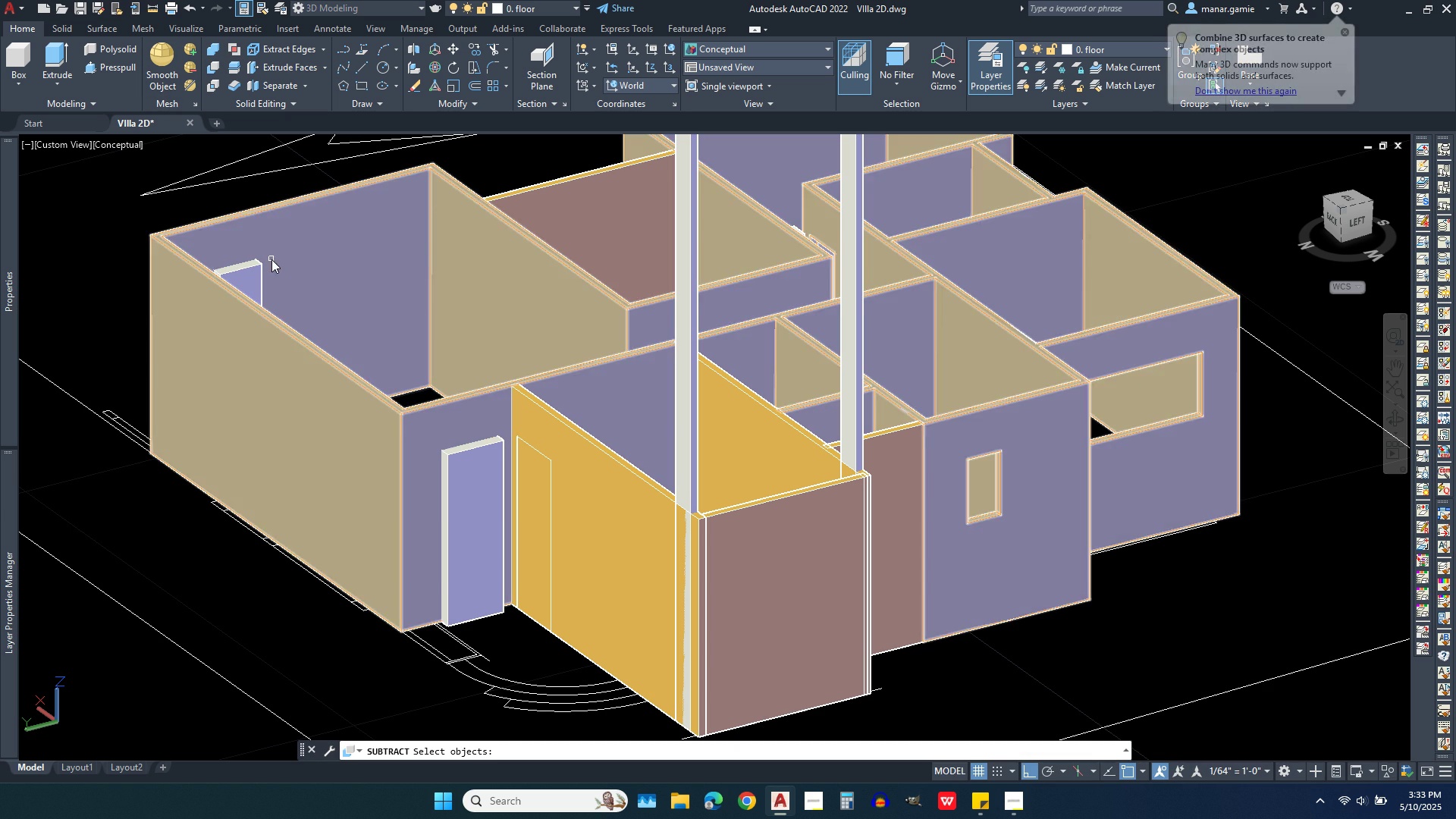 
left_click([275, 259])
 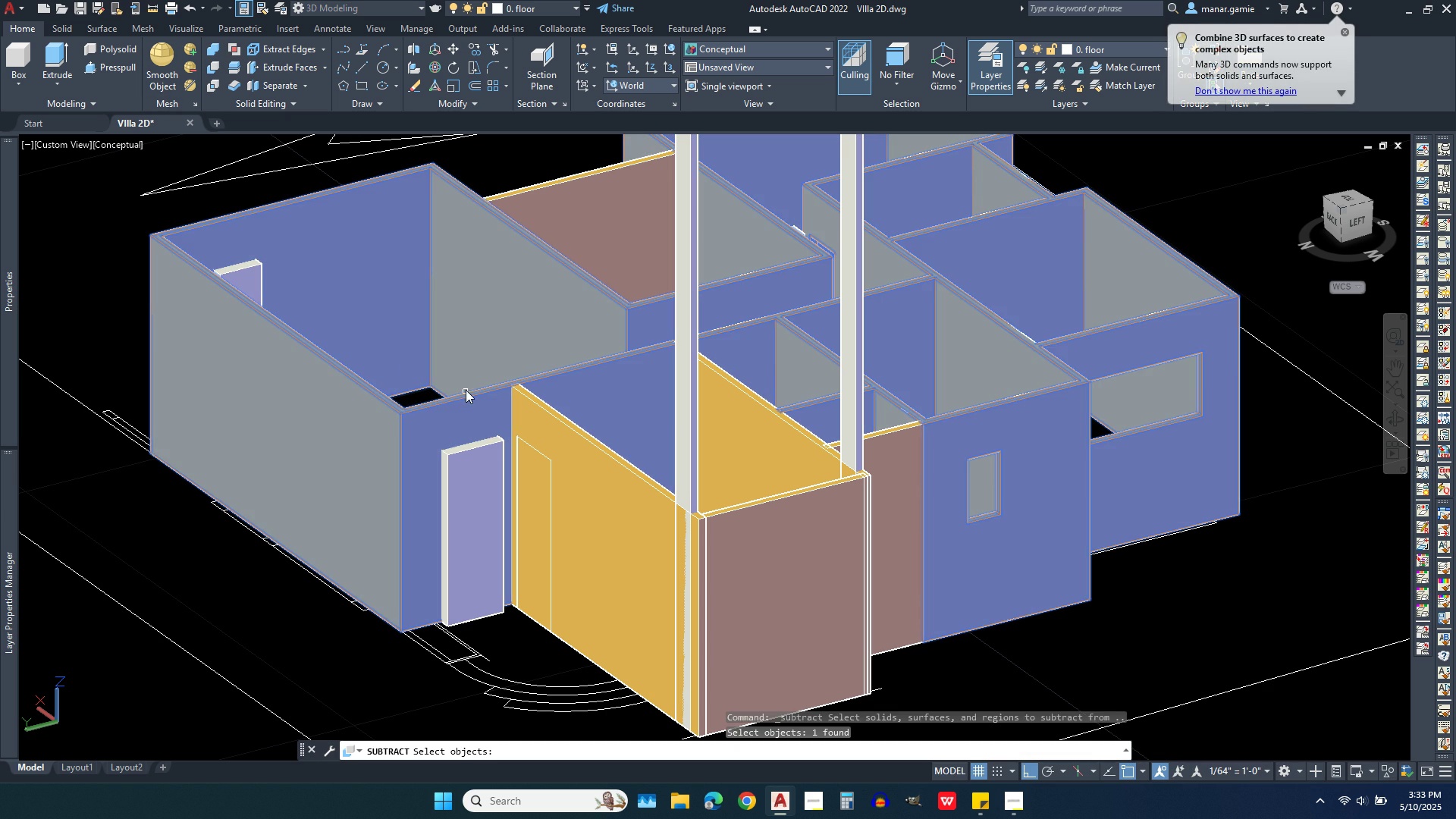 
right_click([466, 379])
 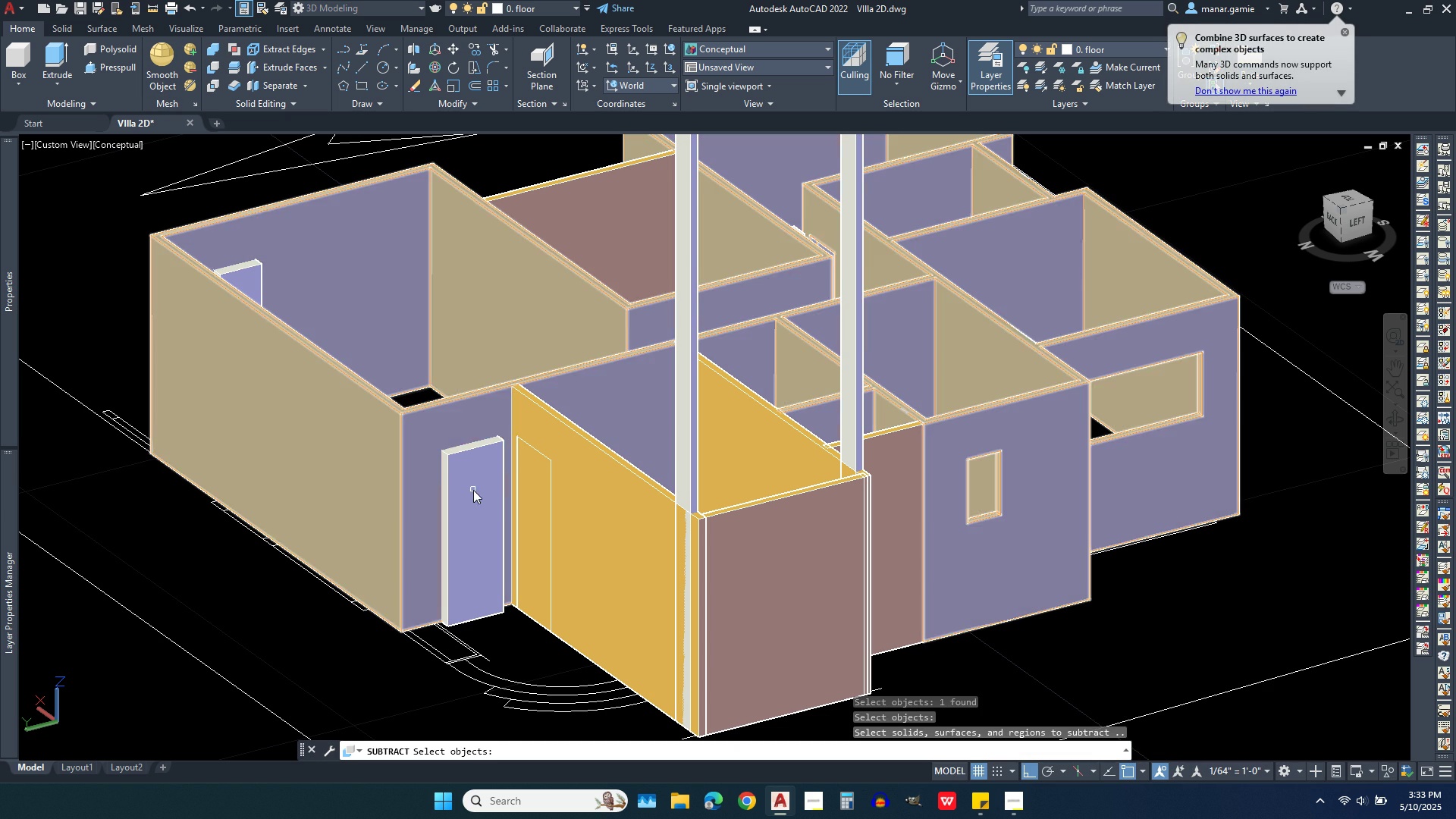 
left_click([473, 490])
 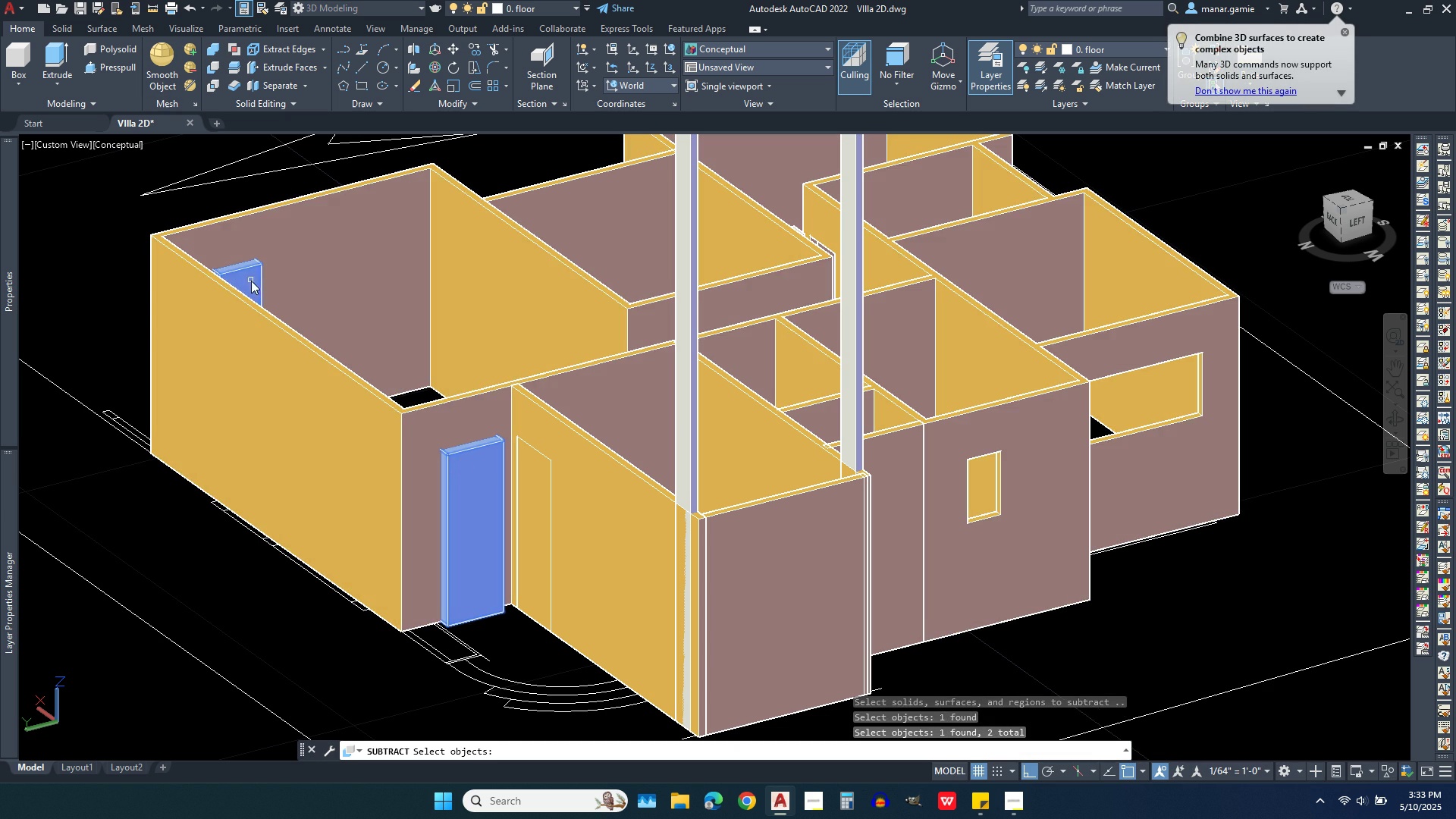 
right_click([293, 262])
 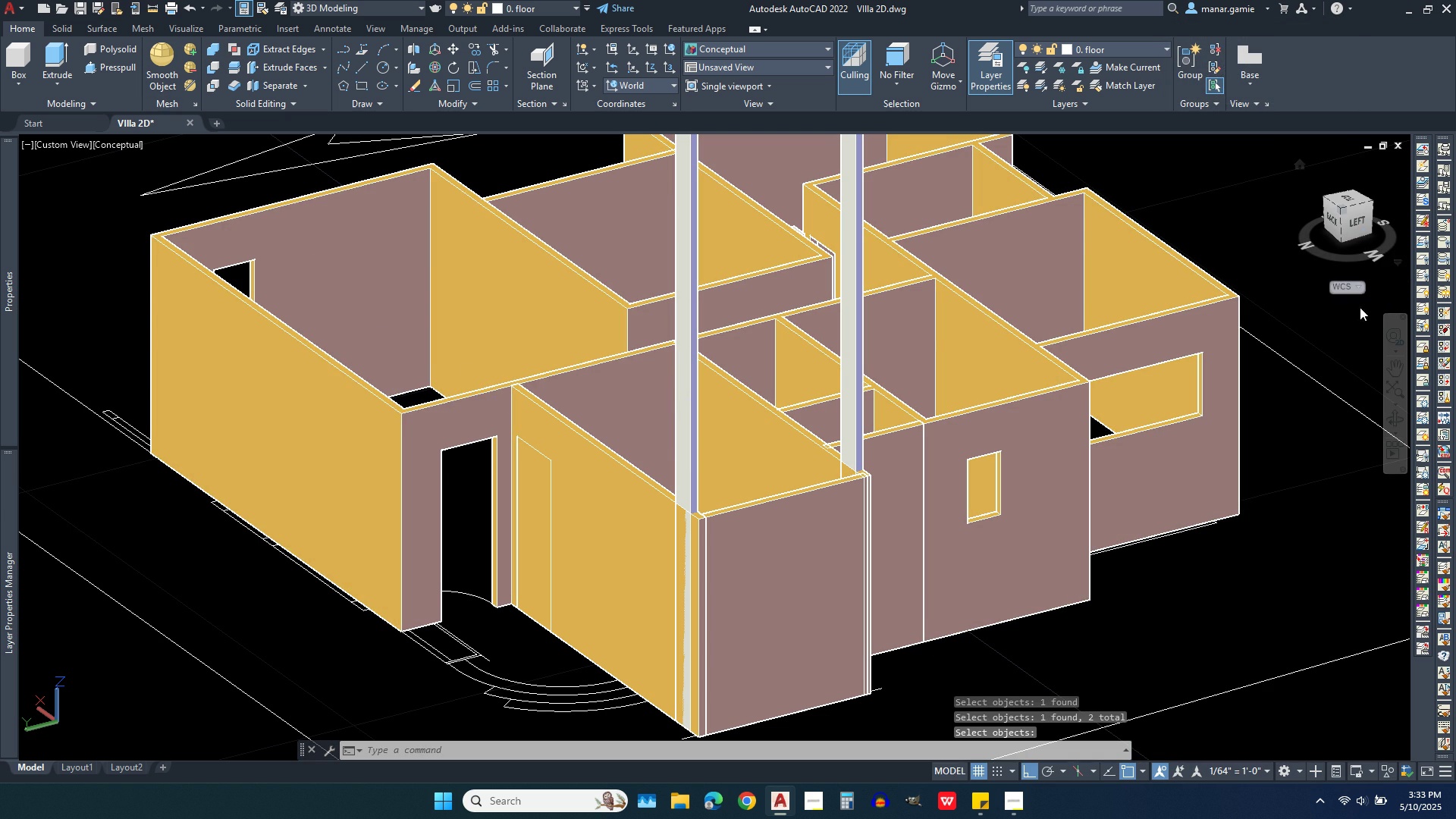 
left_click([1397, 421])
 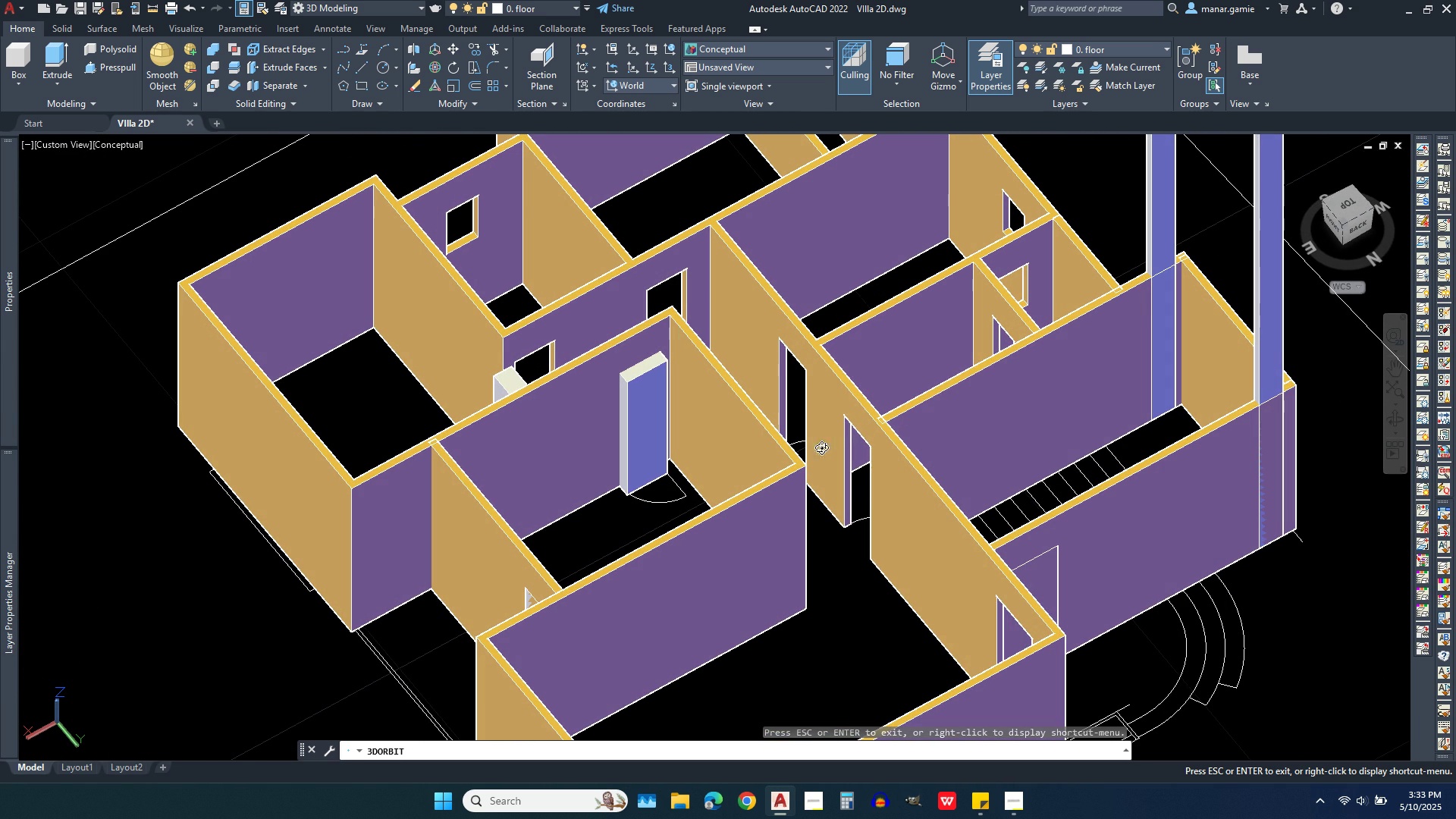 
right_click([845, 647])
 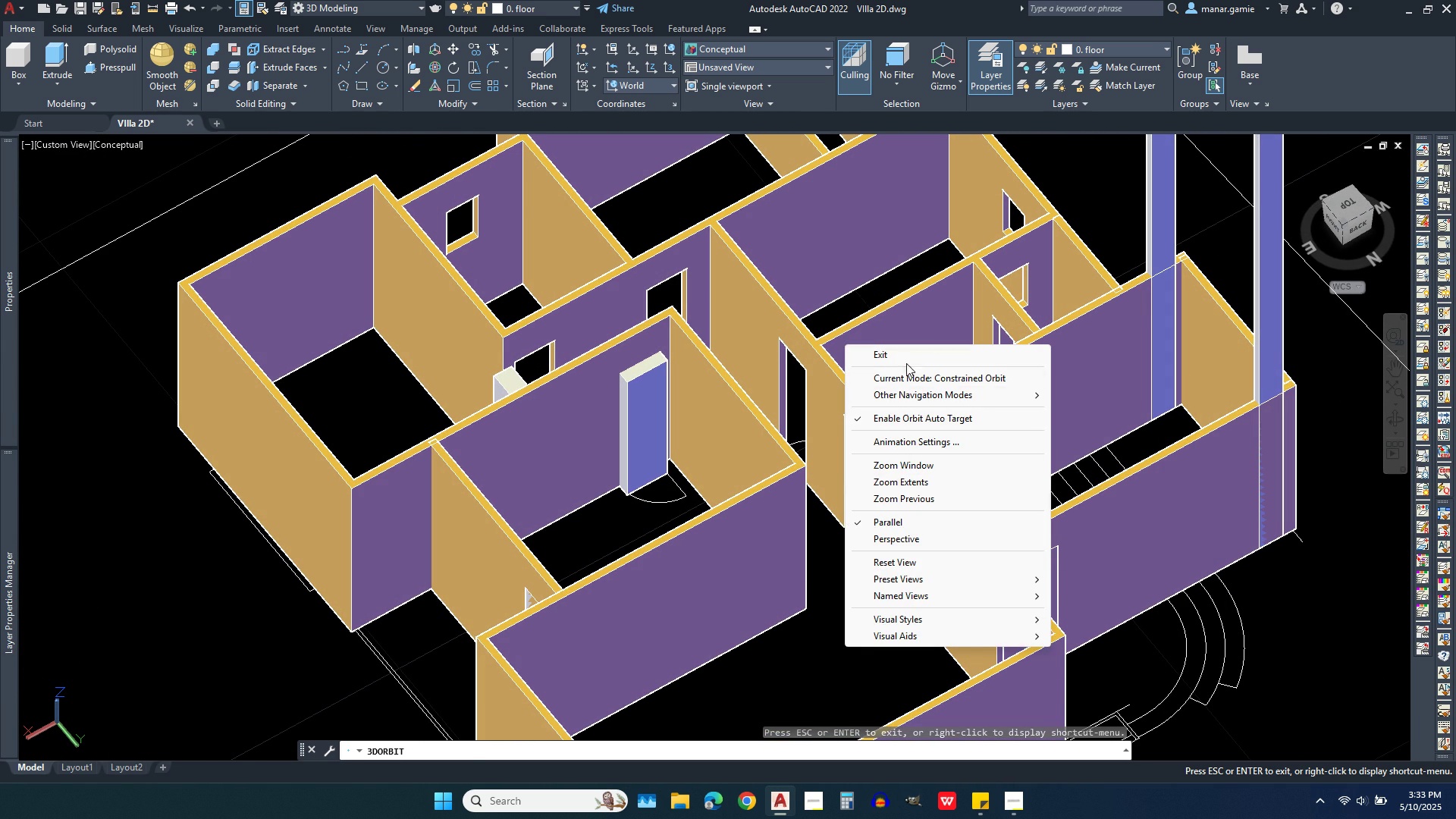 
left_click([912, 353])
 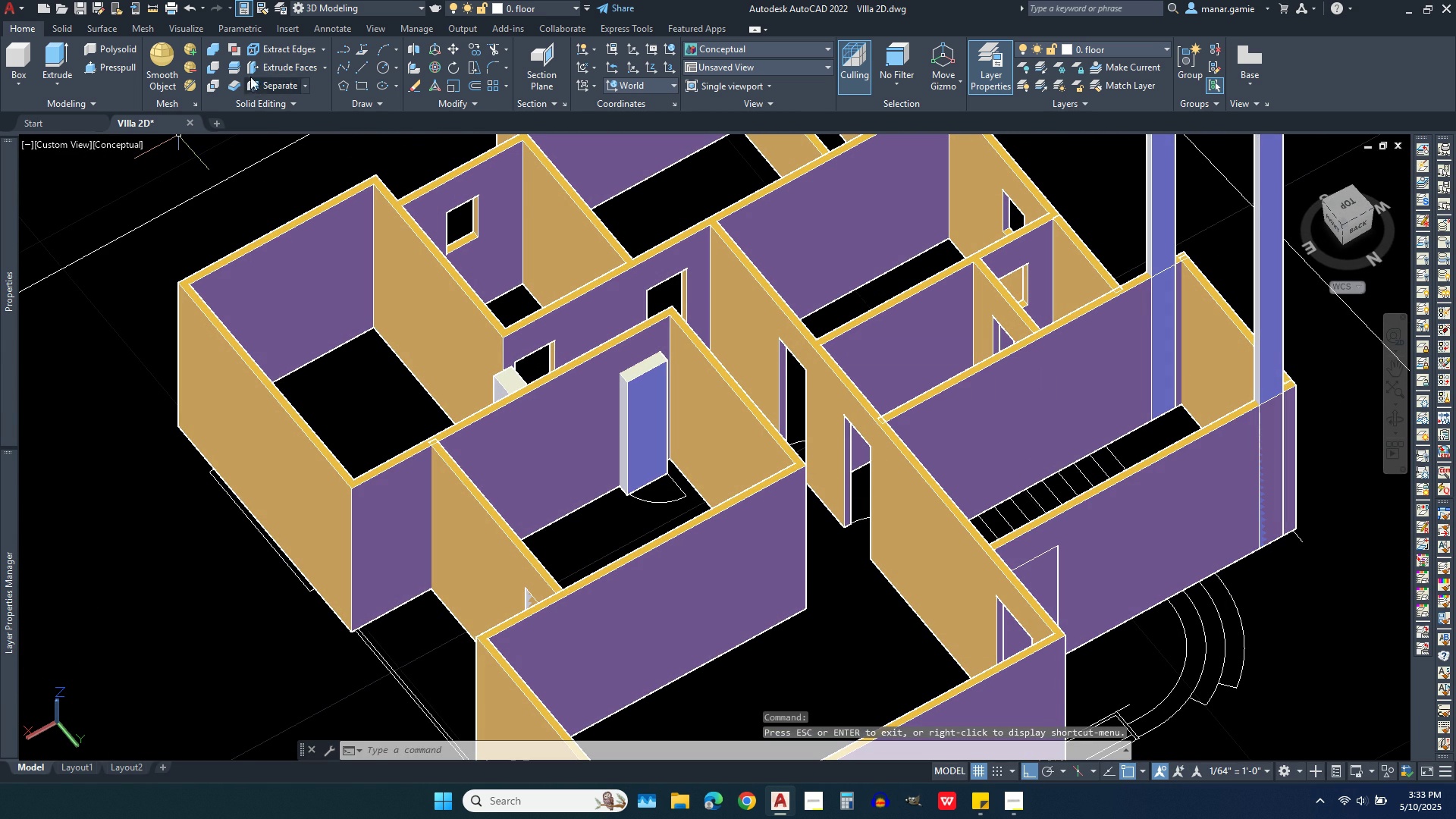 
left_click([214, 65])
 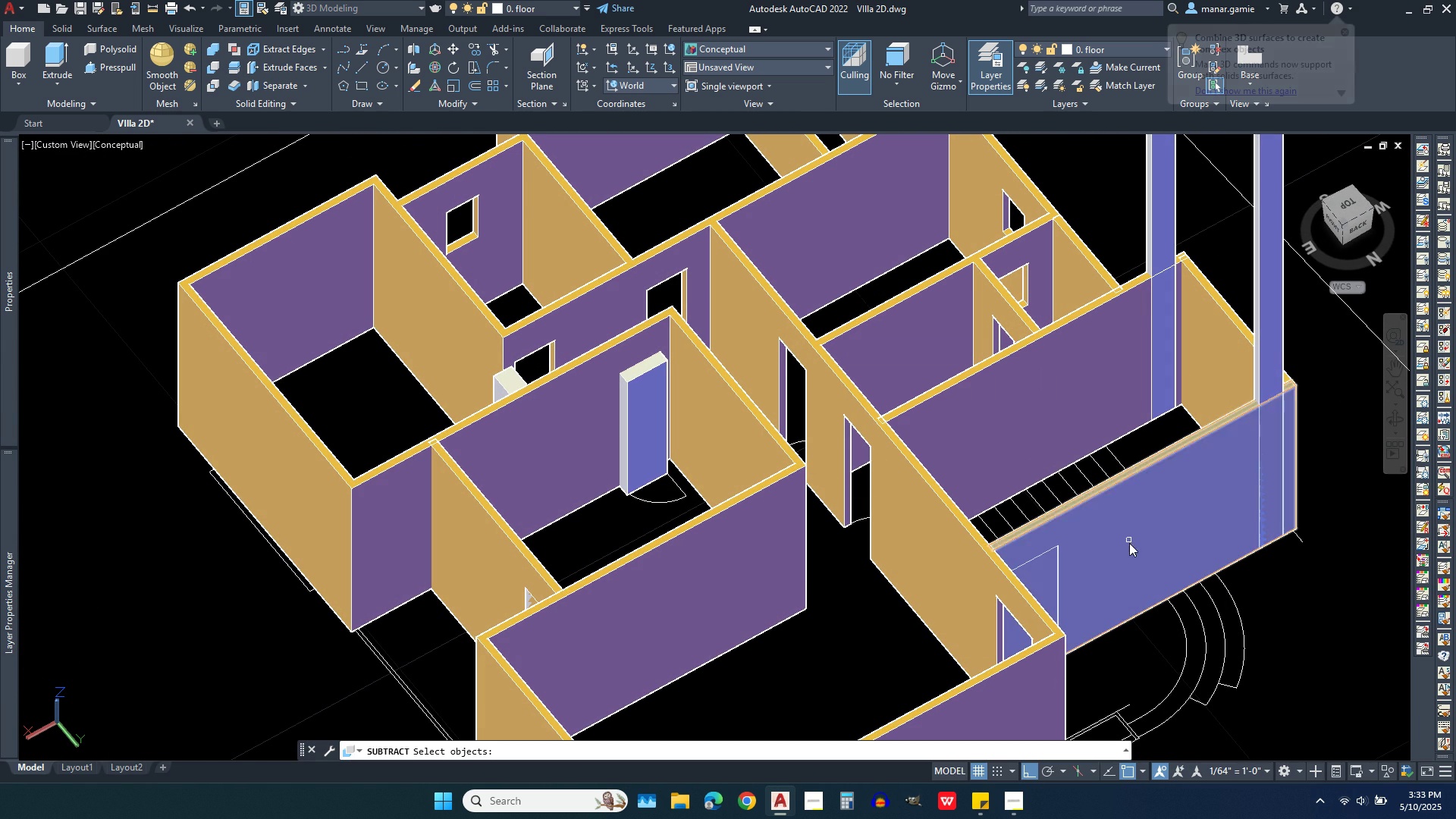 
left_click([1127, 548])
 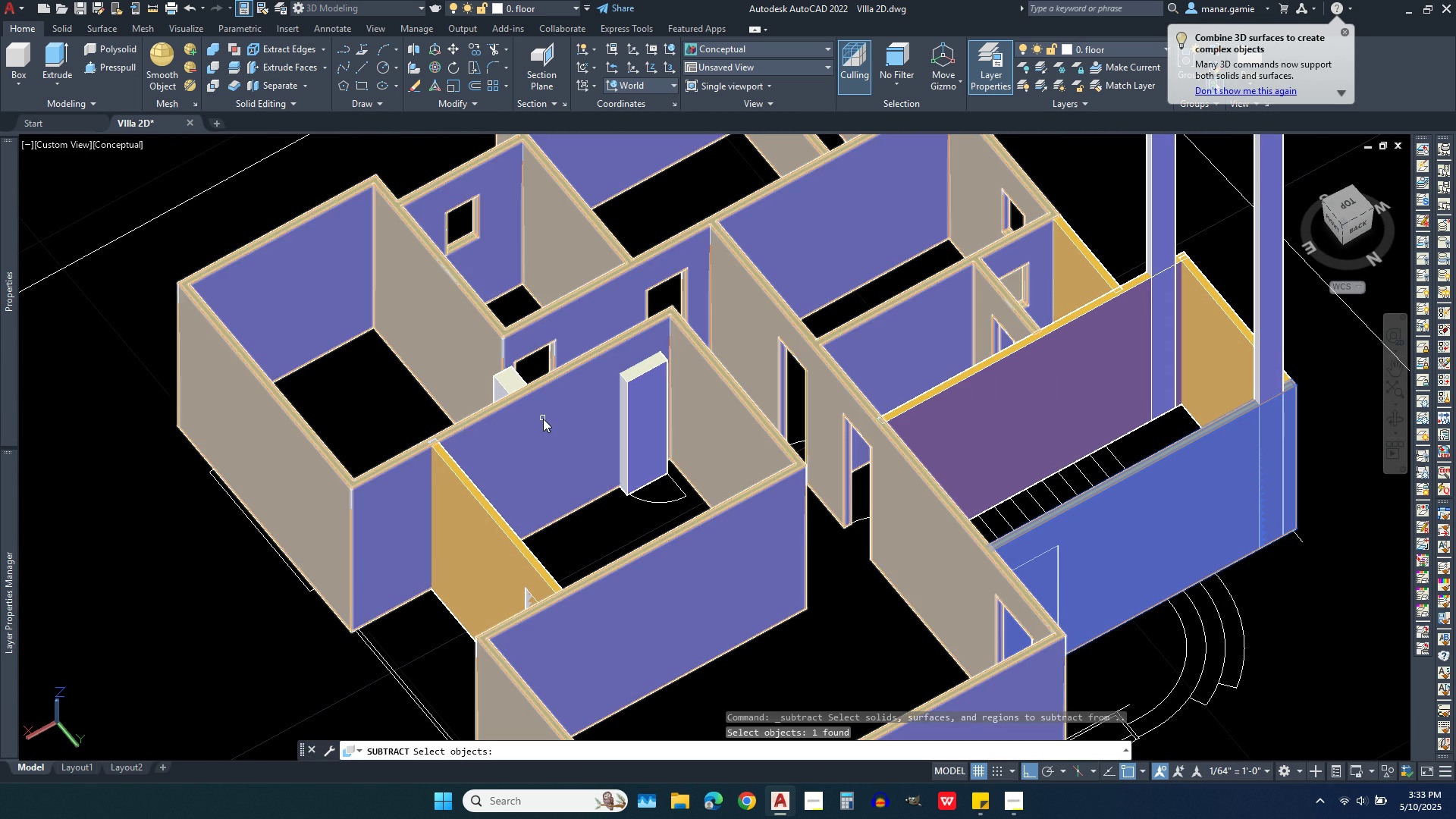 
left_click([543, 424])
 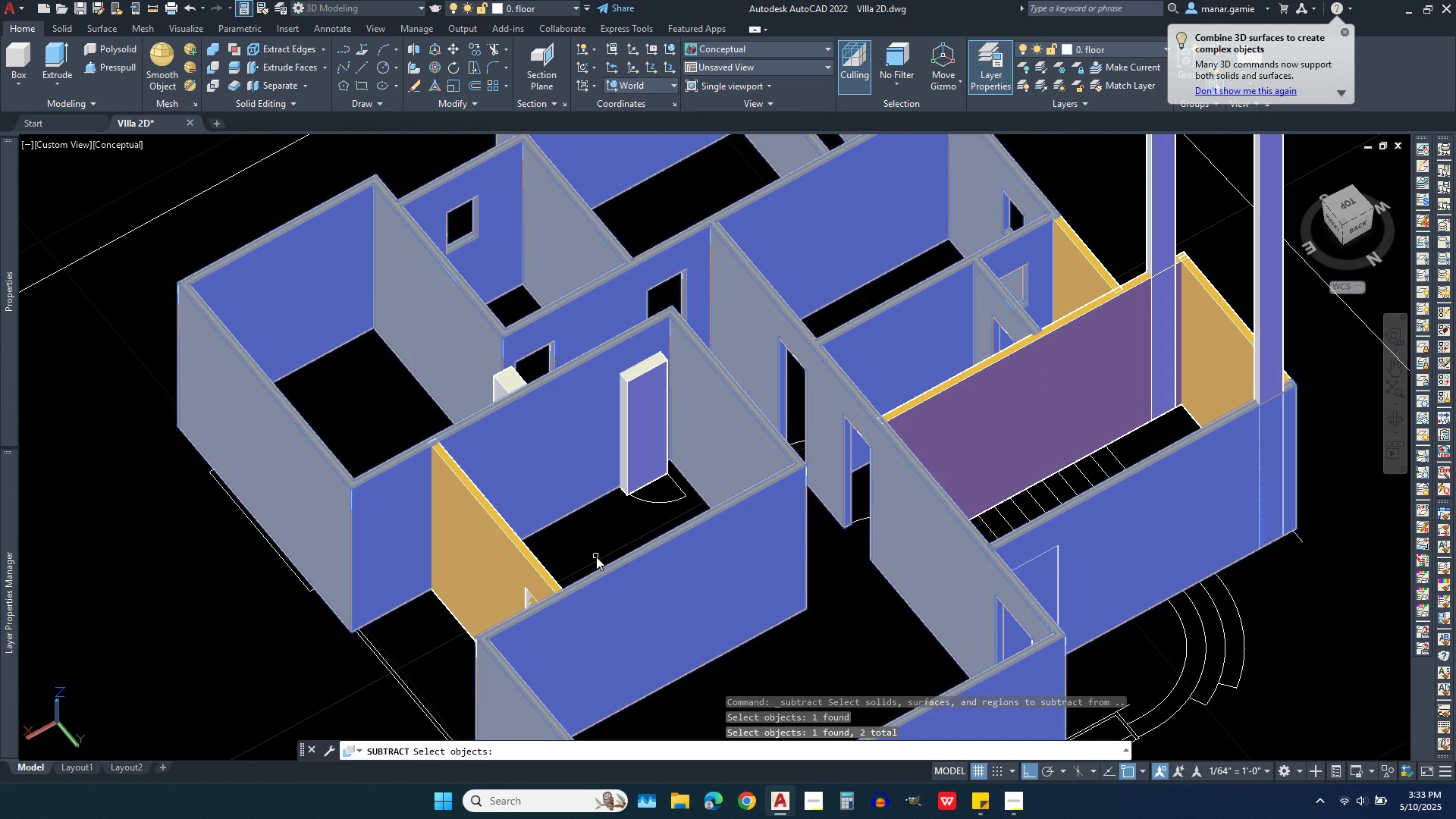 
right_click([596, 557])
 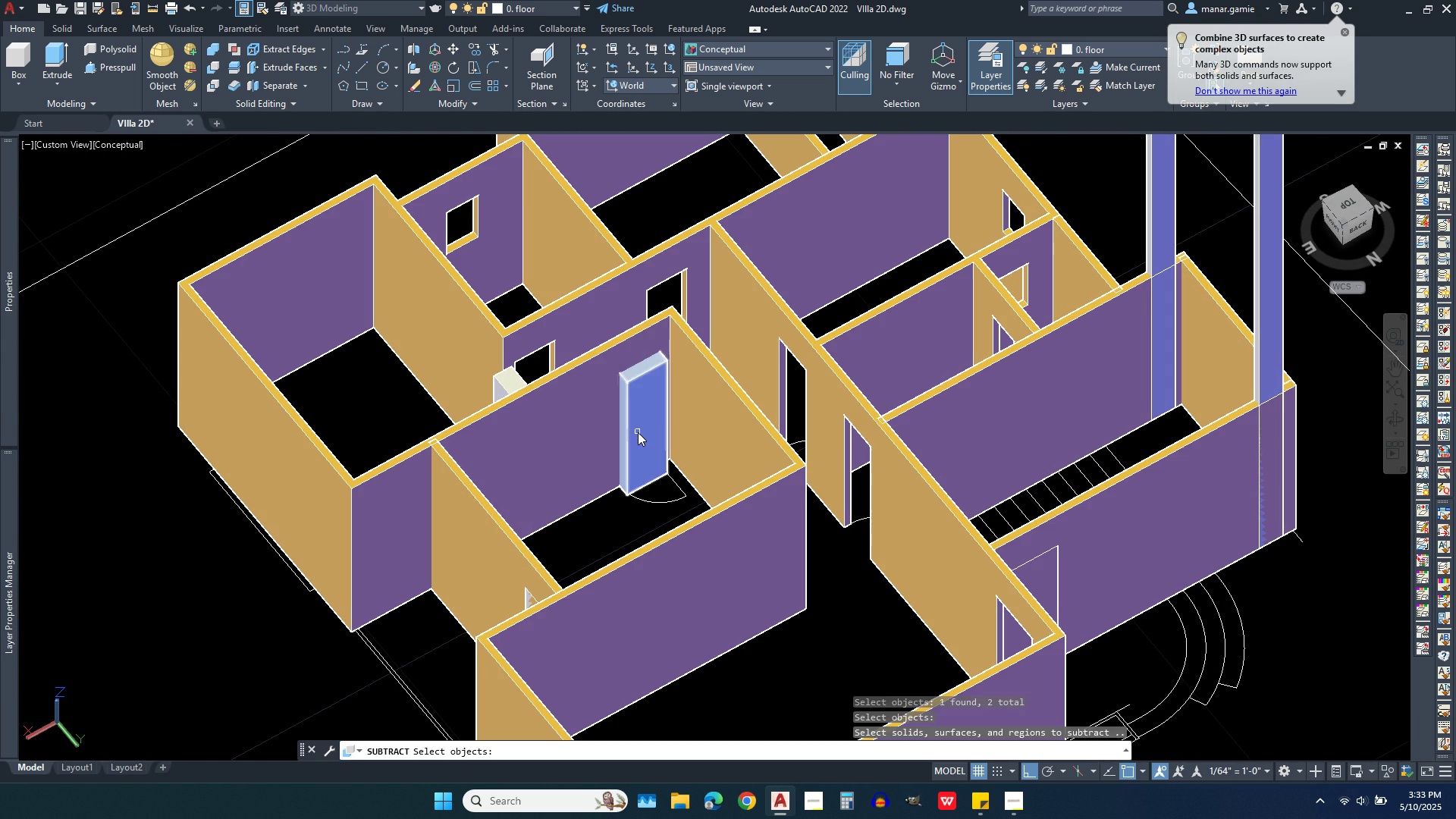 
left_click([638, 432])
 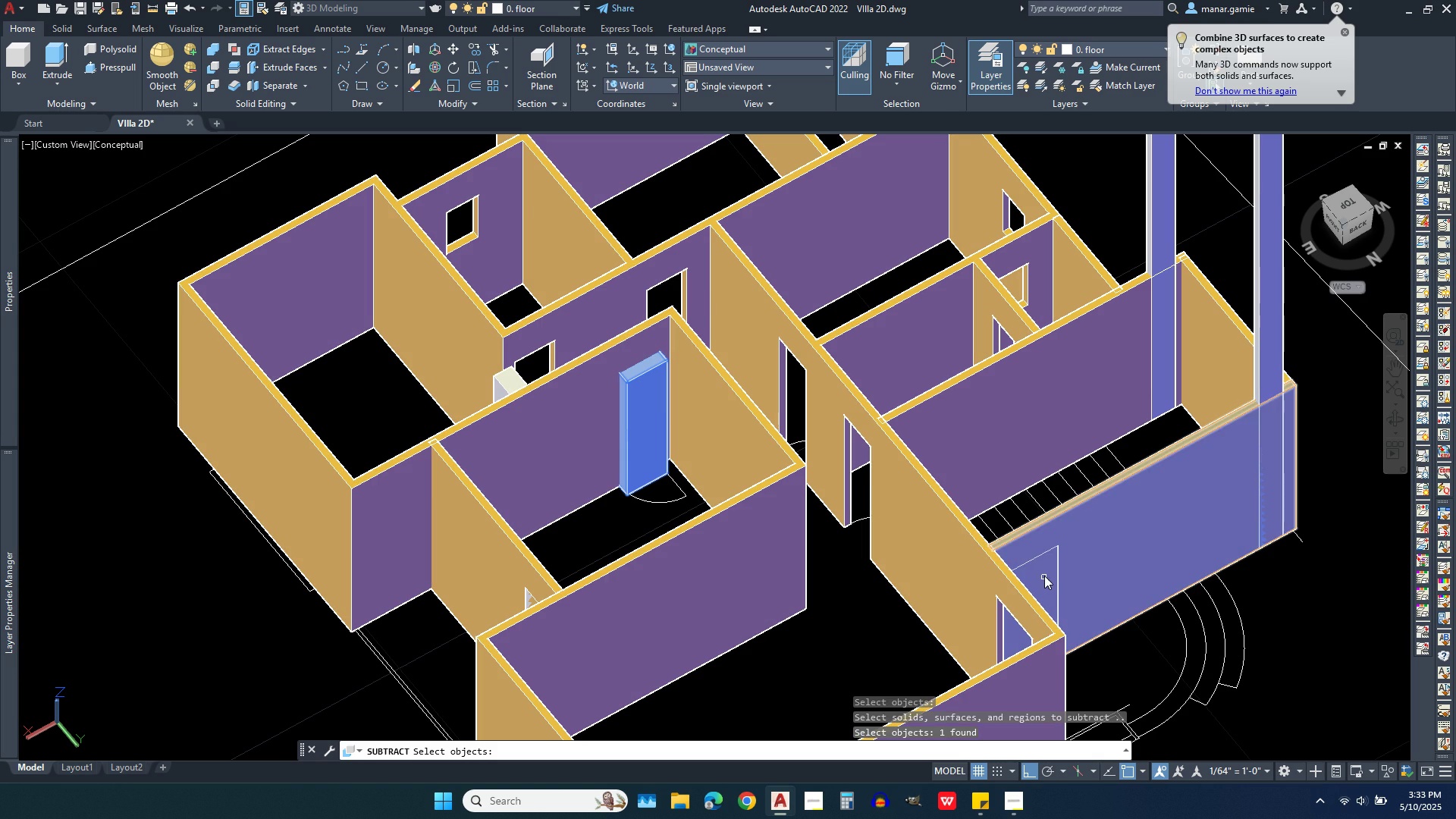 
left_click([1044, 576])
 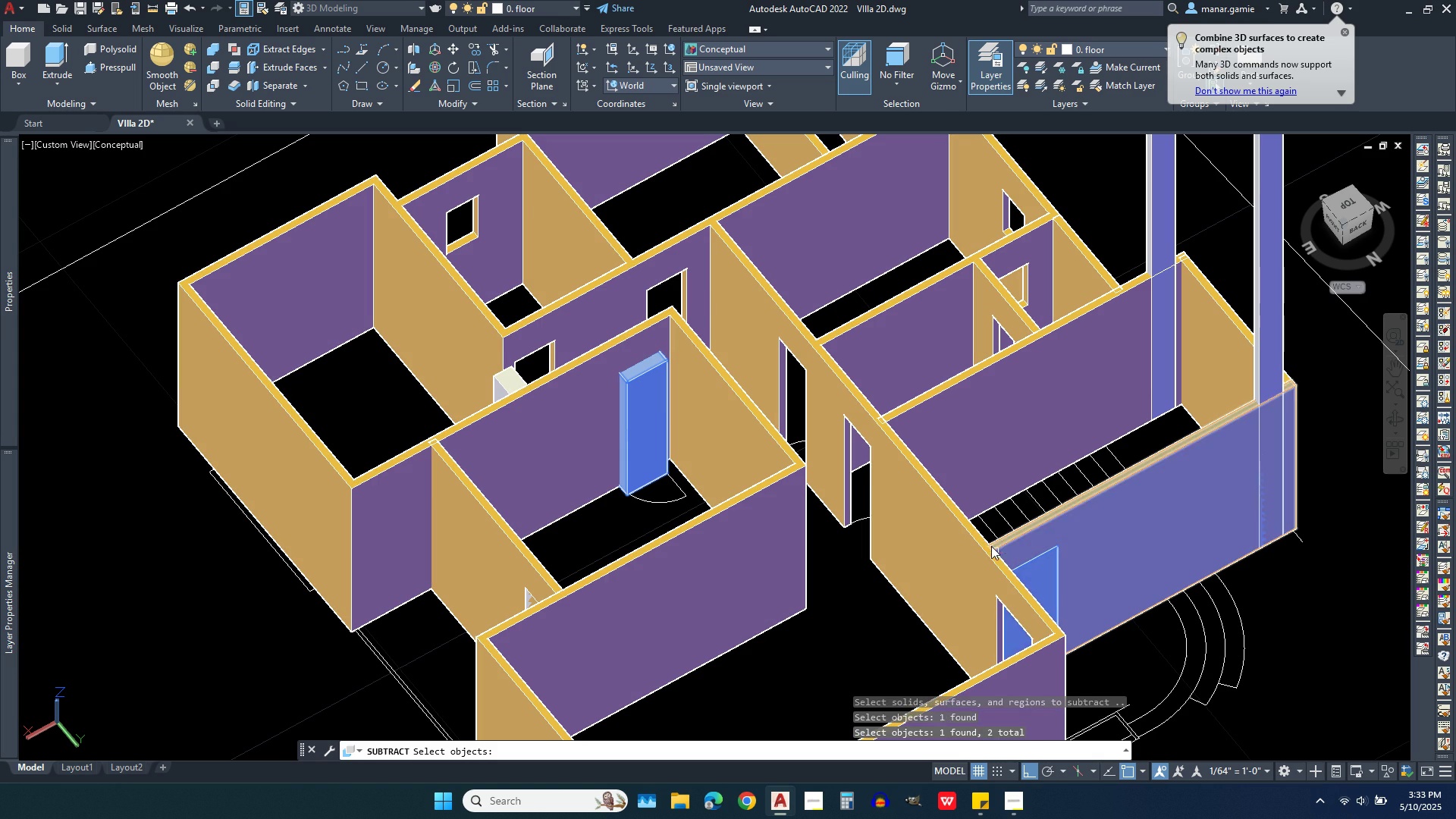 
right_click([989, 541])
 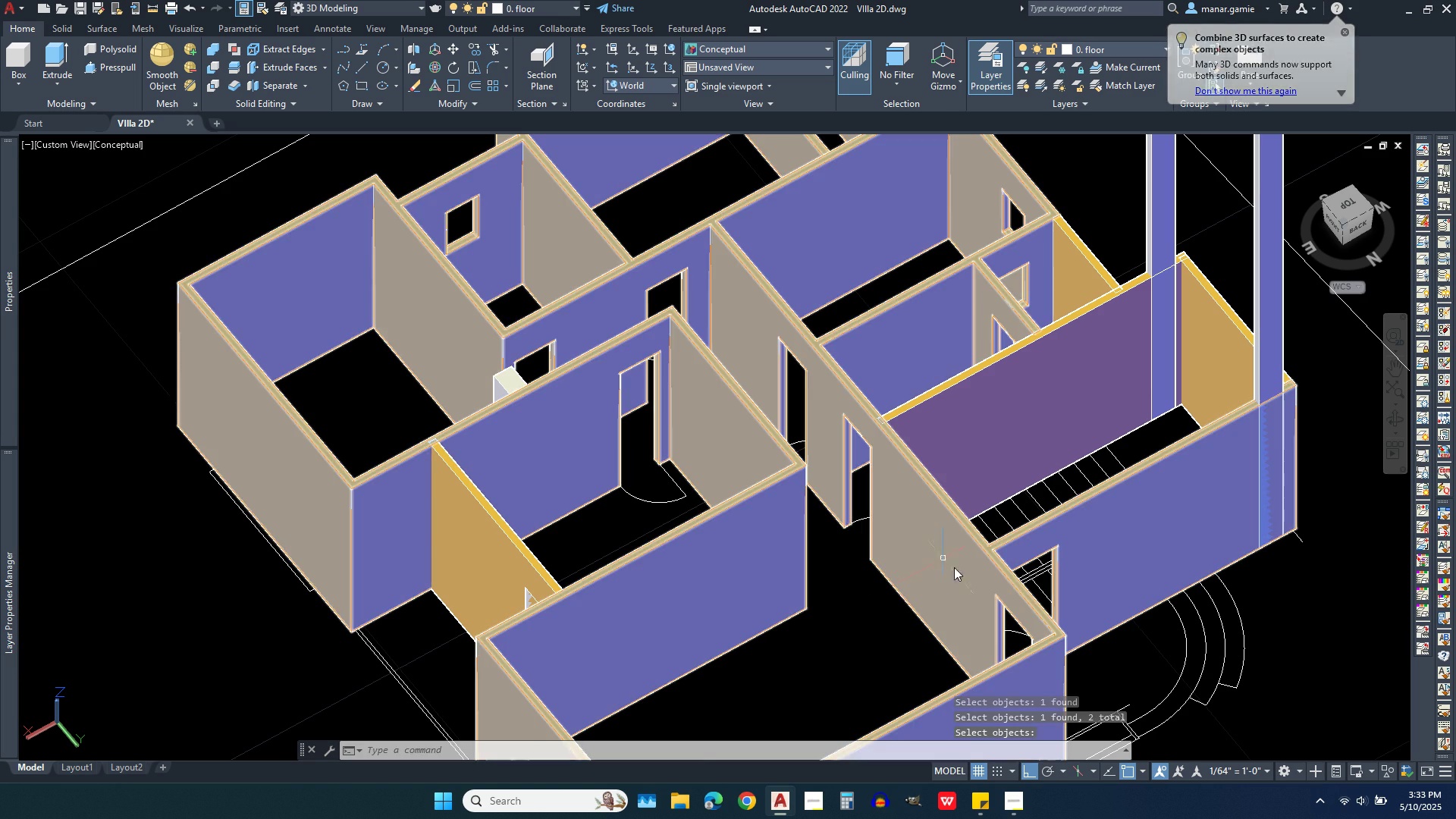 
scroll: coordinate [991, 601], scroll_direction: down, amount: 1.0
 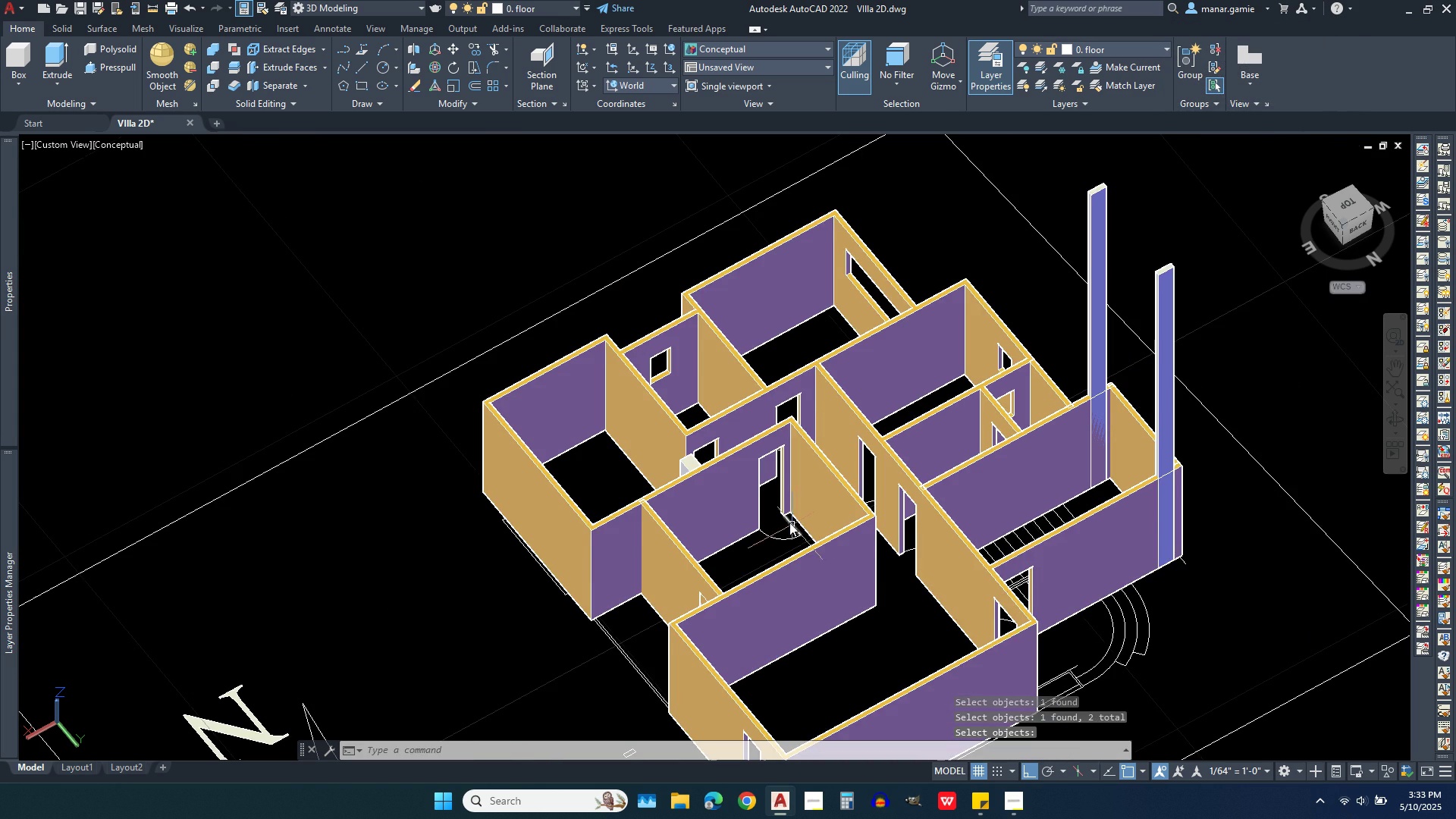 
scroll: coordinate [789, 522], scroll_direction: up, amount: 3.0
 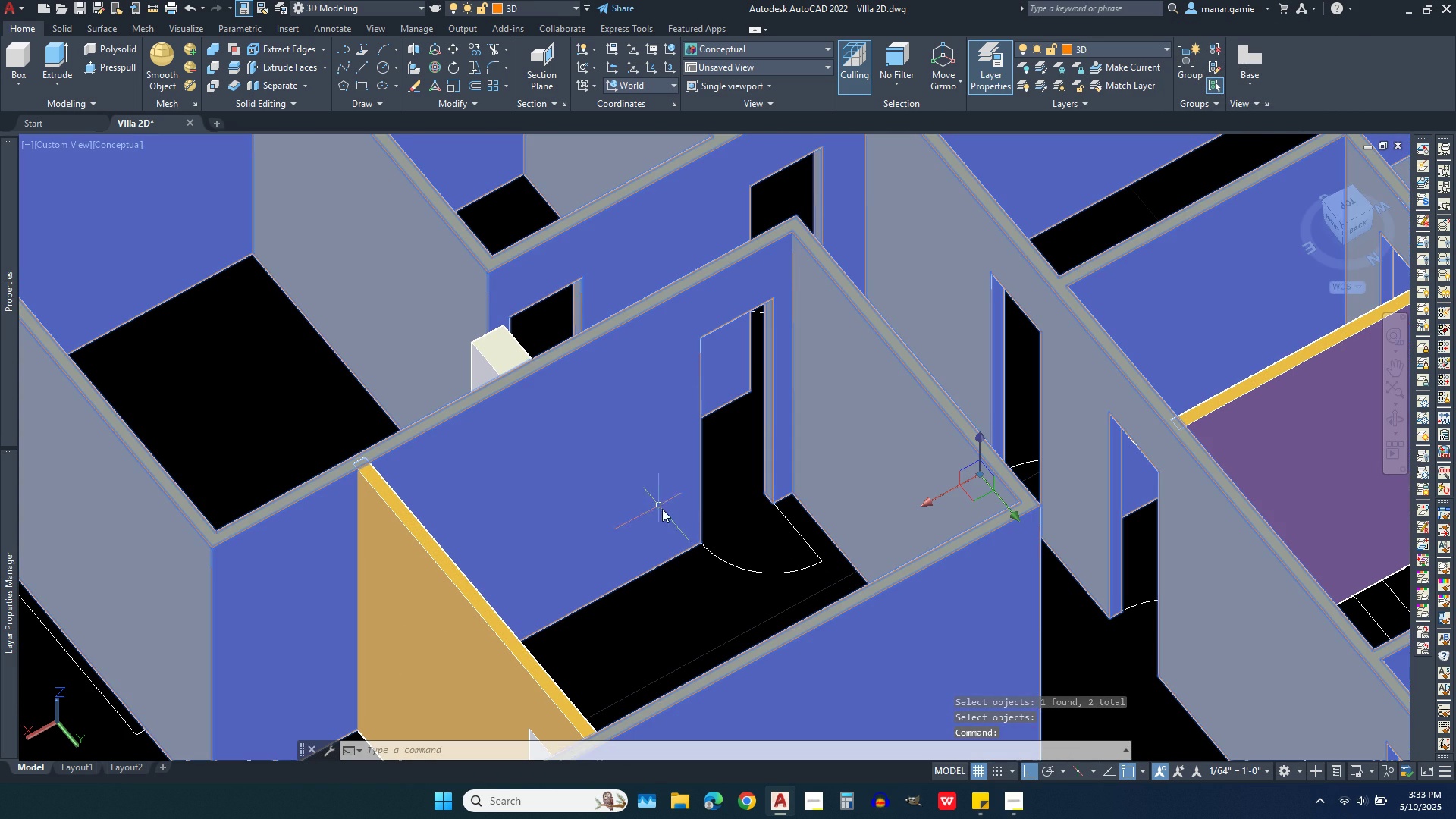 
key(Escape)
 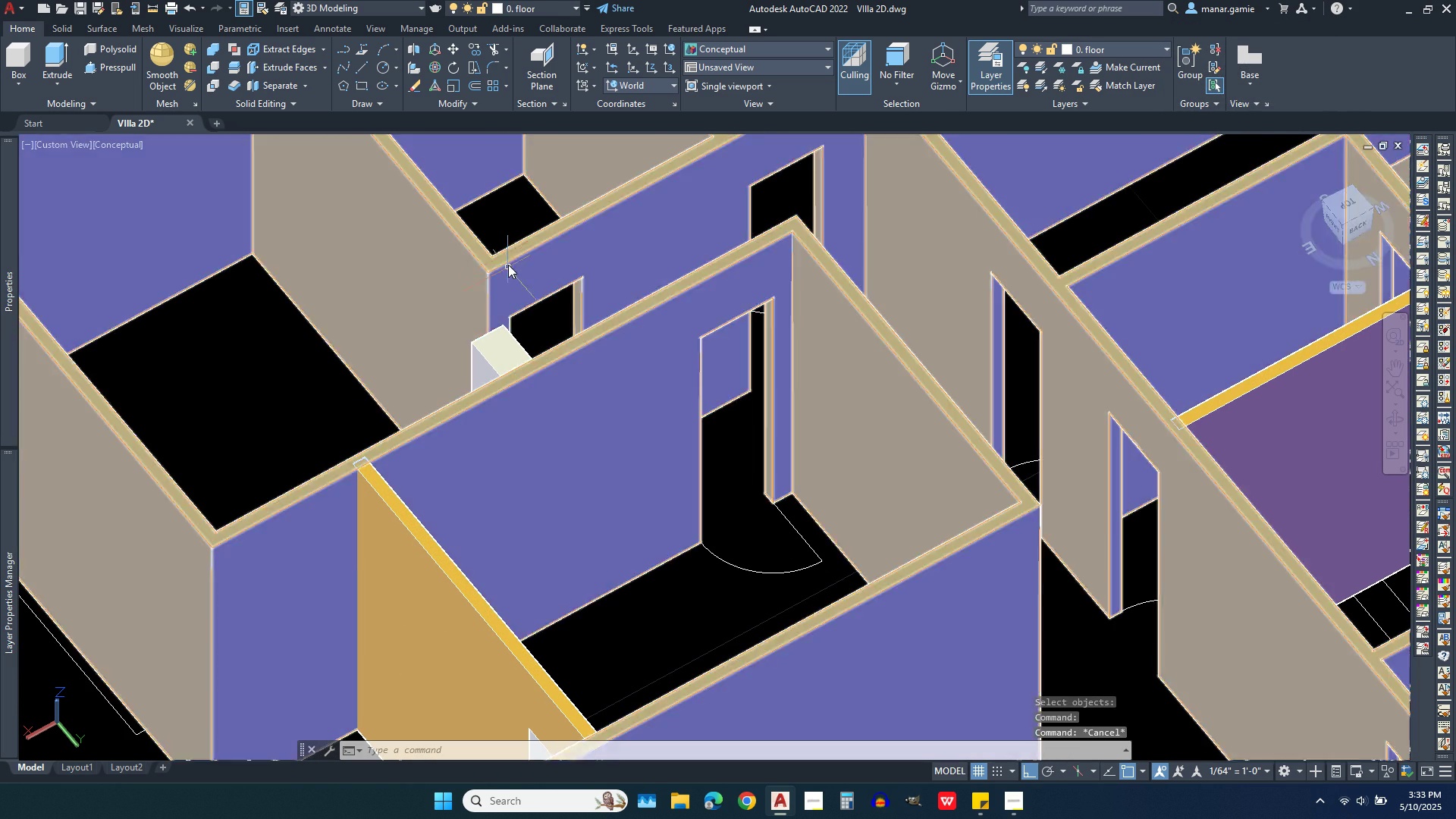 
scroll: coordinate [500, 249], scroll_direction: up, amount: 4.0
 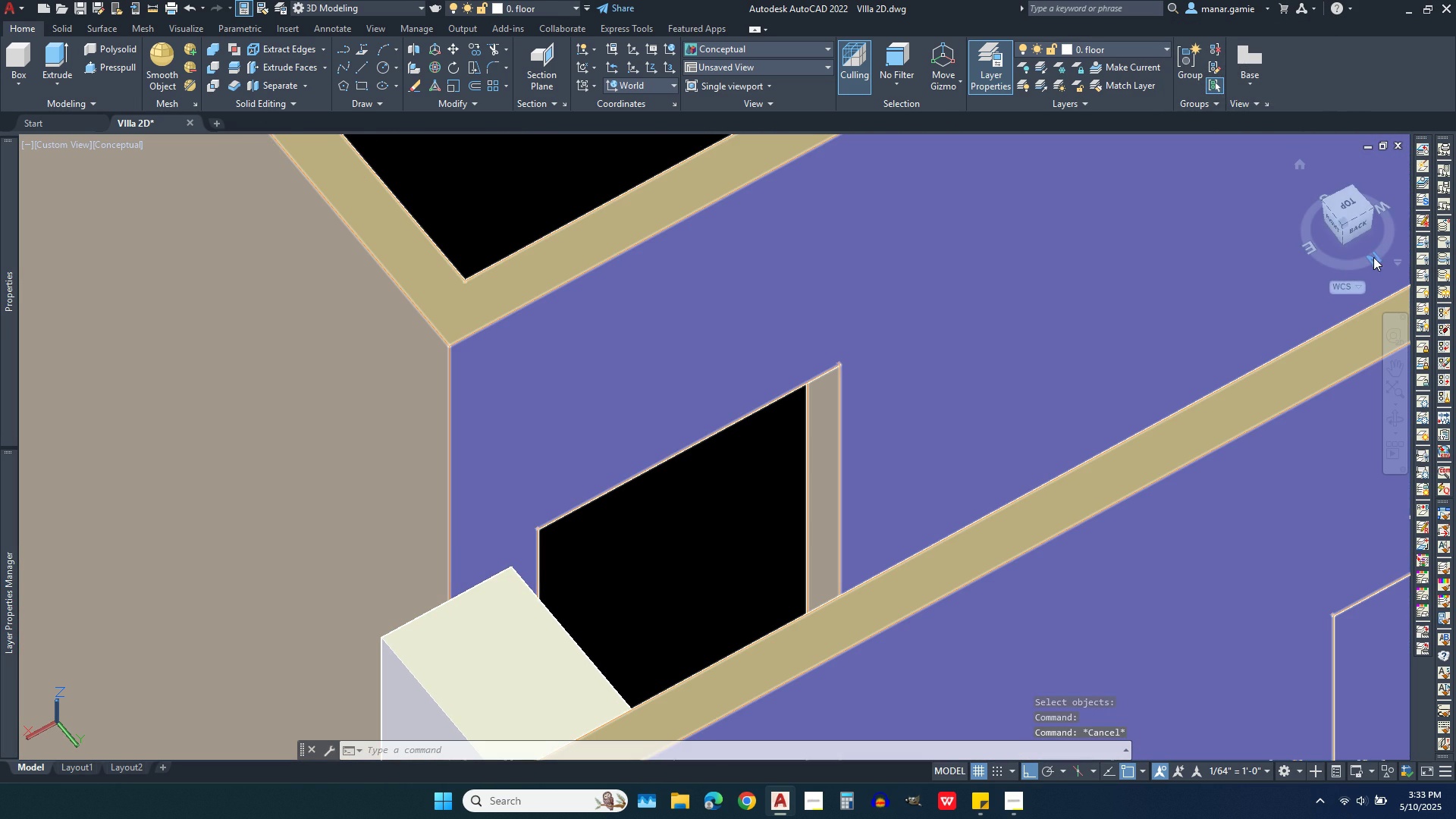 
left_click([1349, 204])
 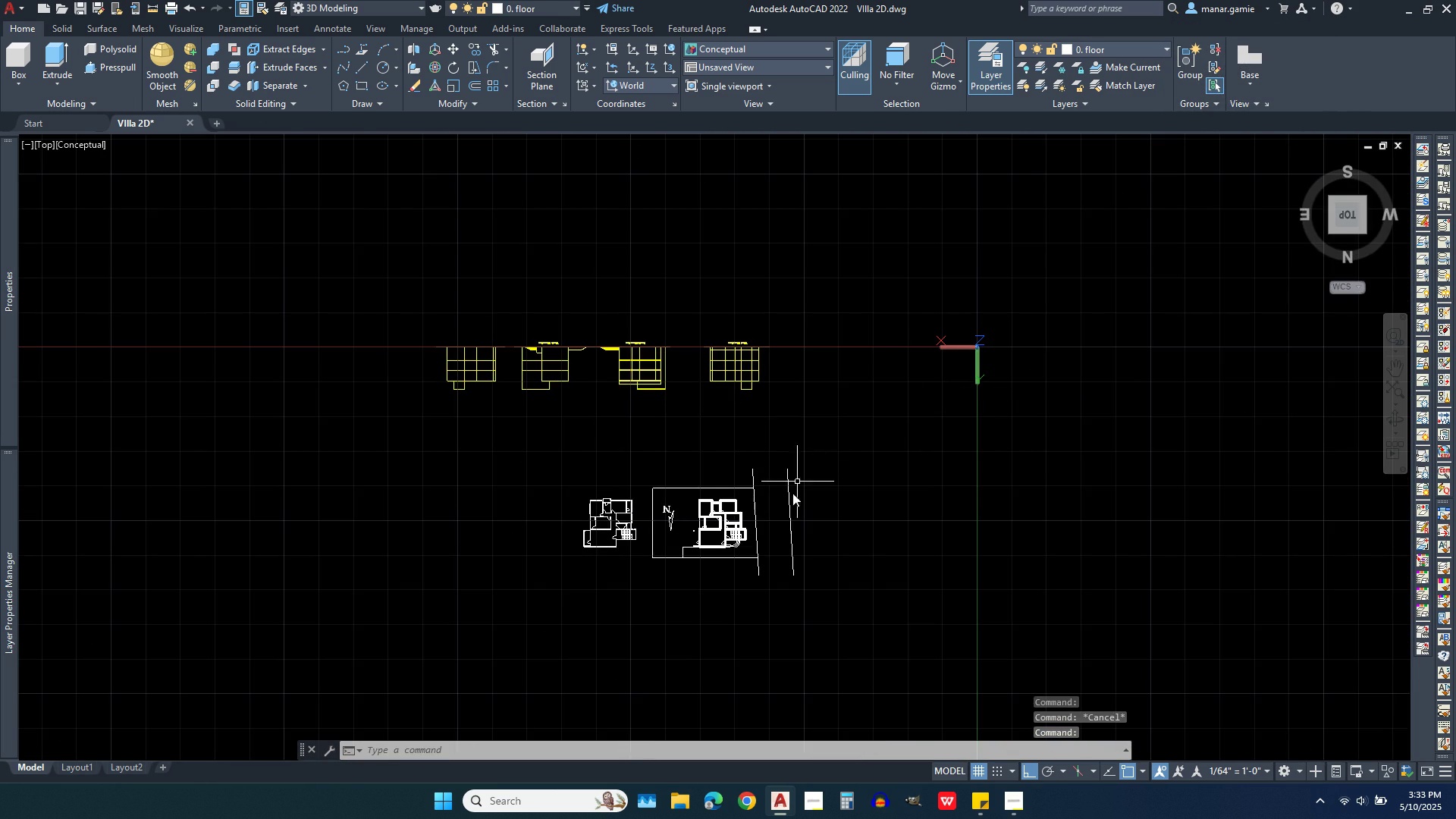 
scroll: coordinate [779, 347], scroll_direction: up, amount: 14.0
 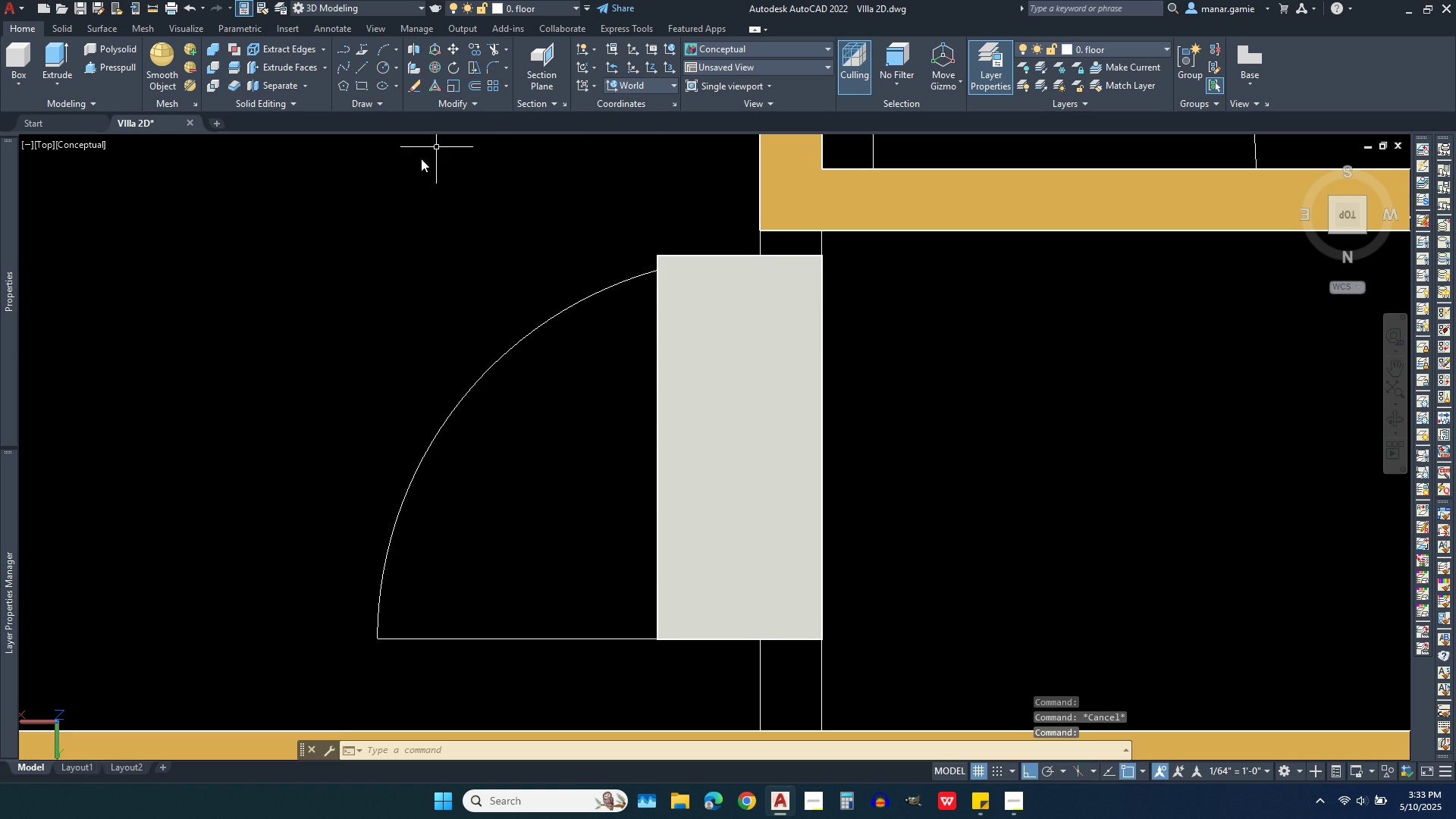 
scroll: coordinate [391, 180], scroll_direction: down, amount: 2.0
 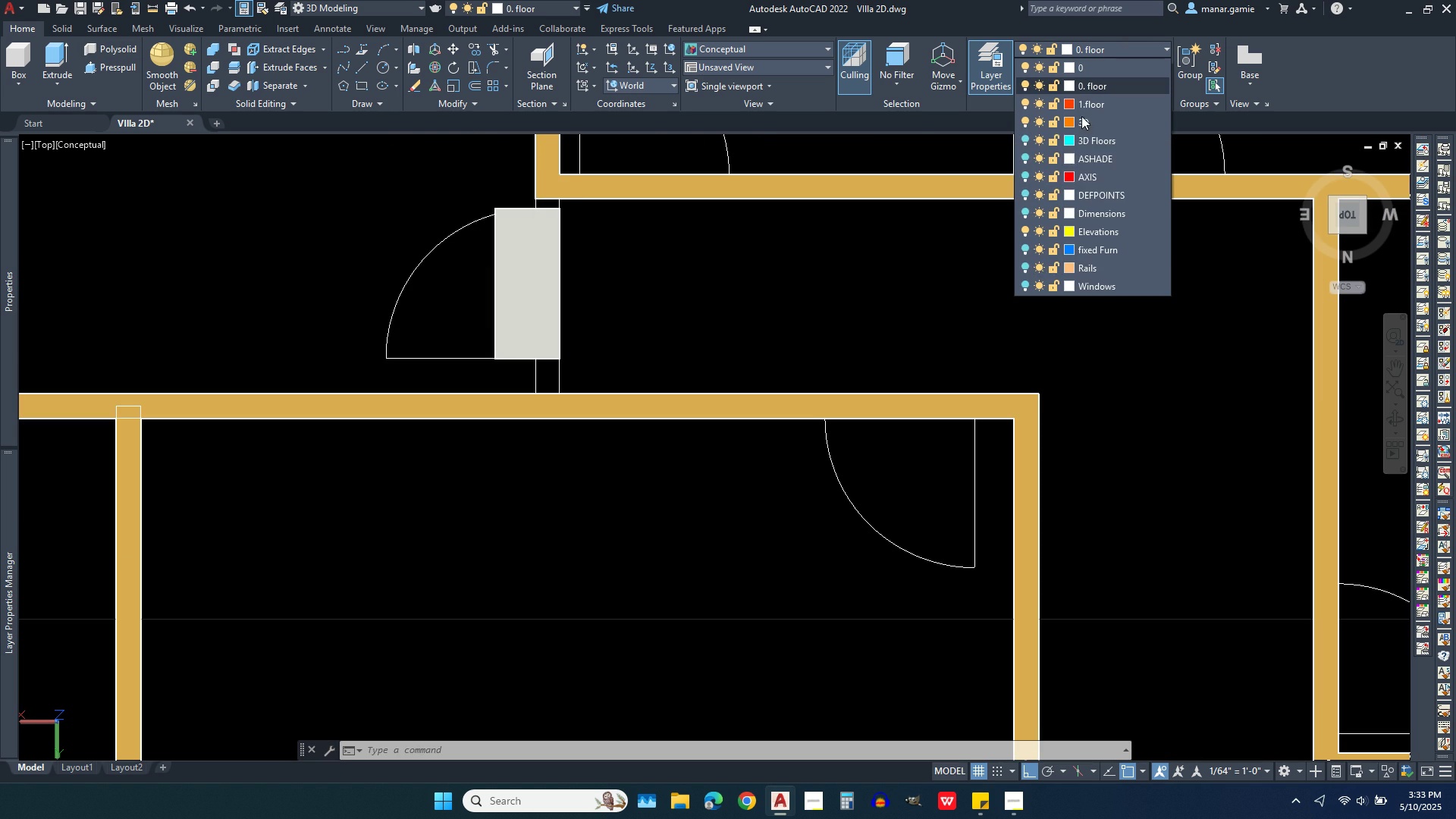 
left_click([1131, 121])
 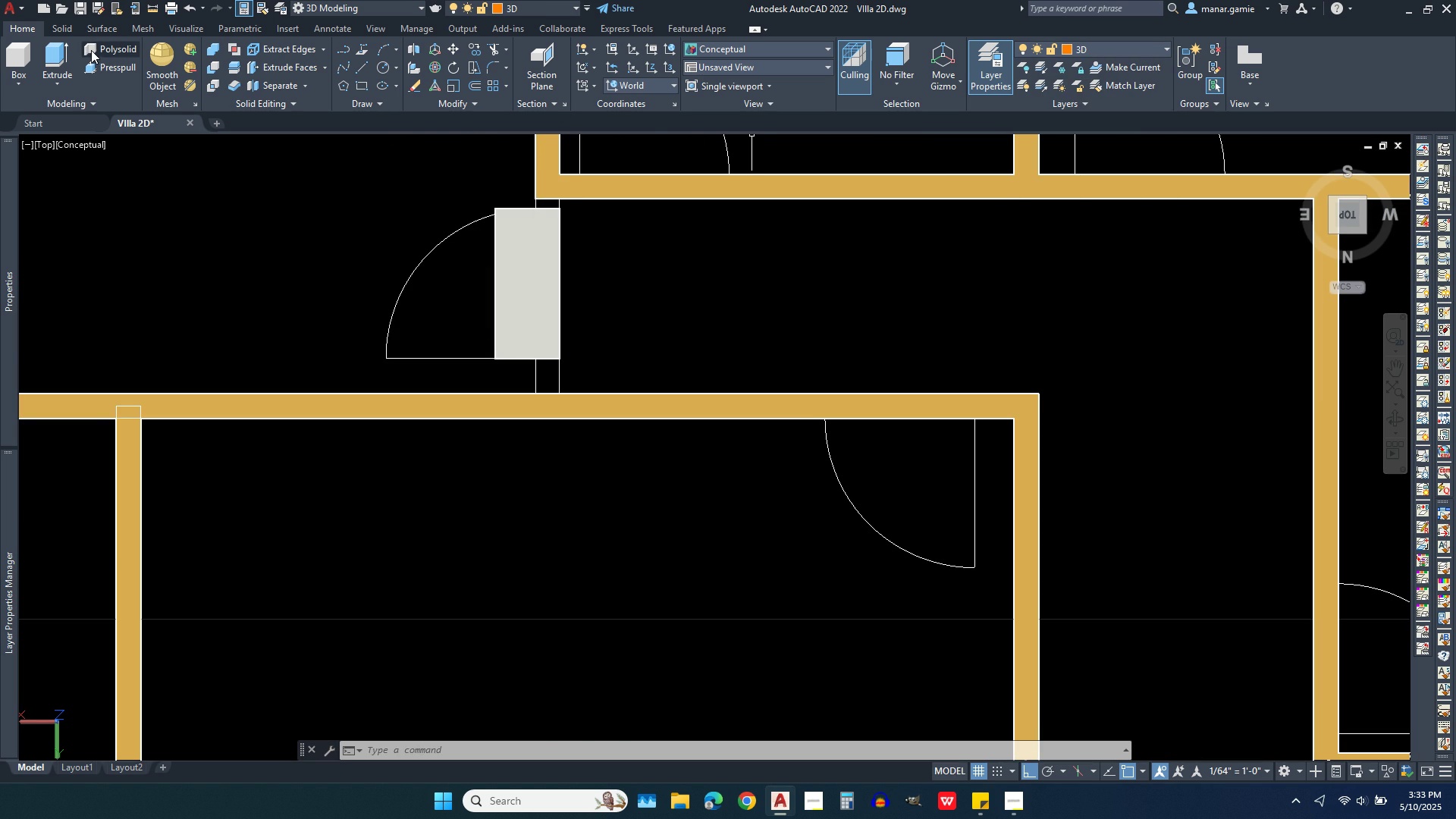 
left_click([94, 47])
 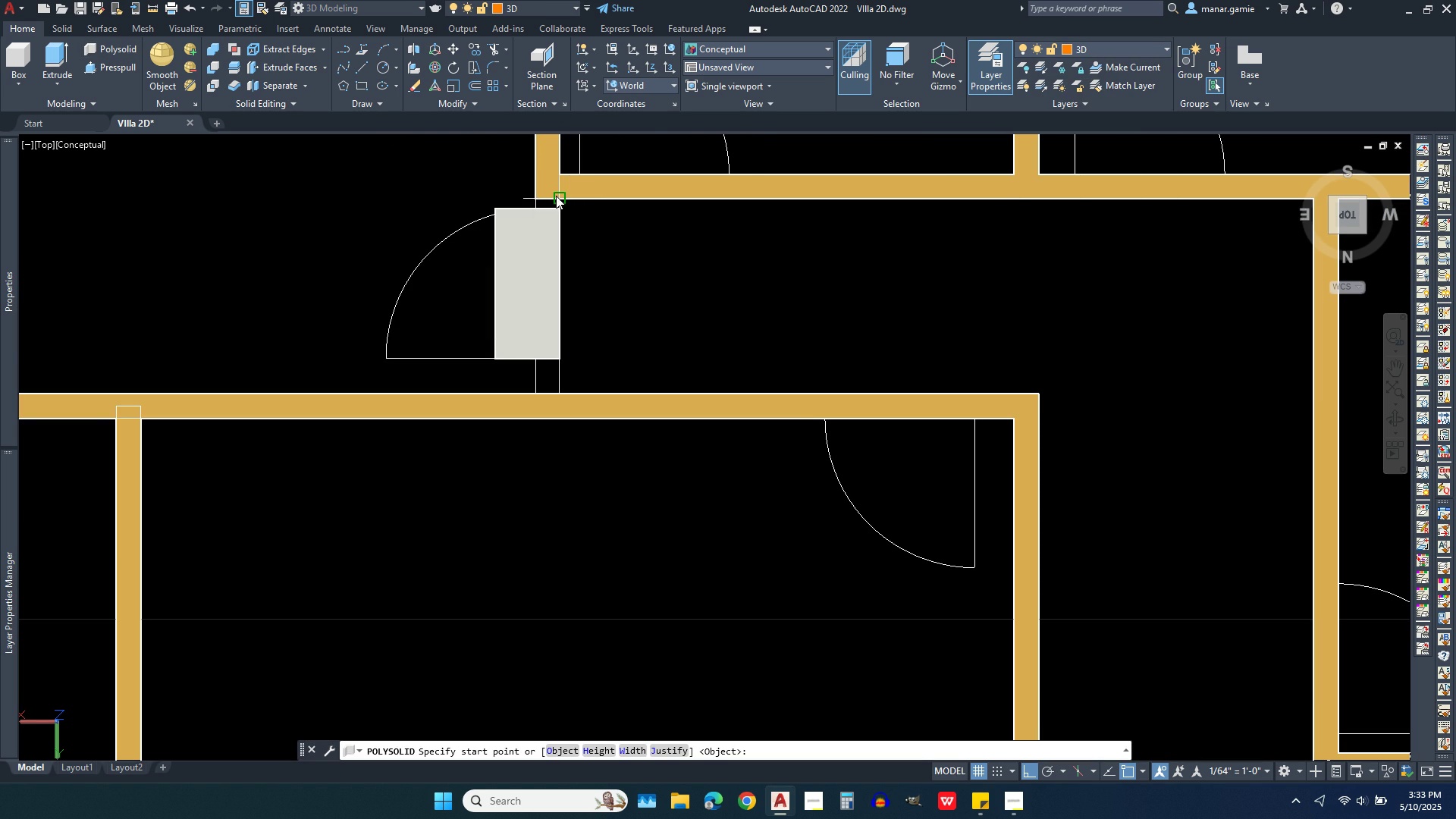 
left_click([556, 196])
 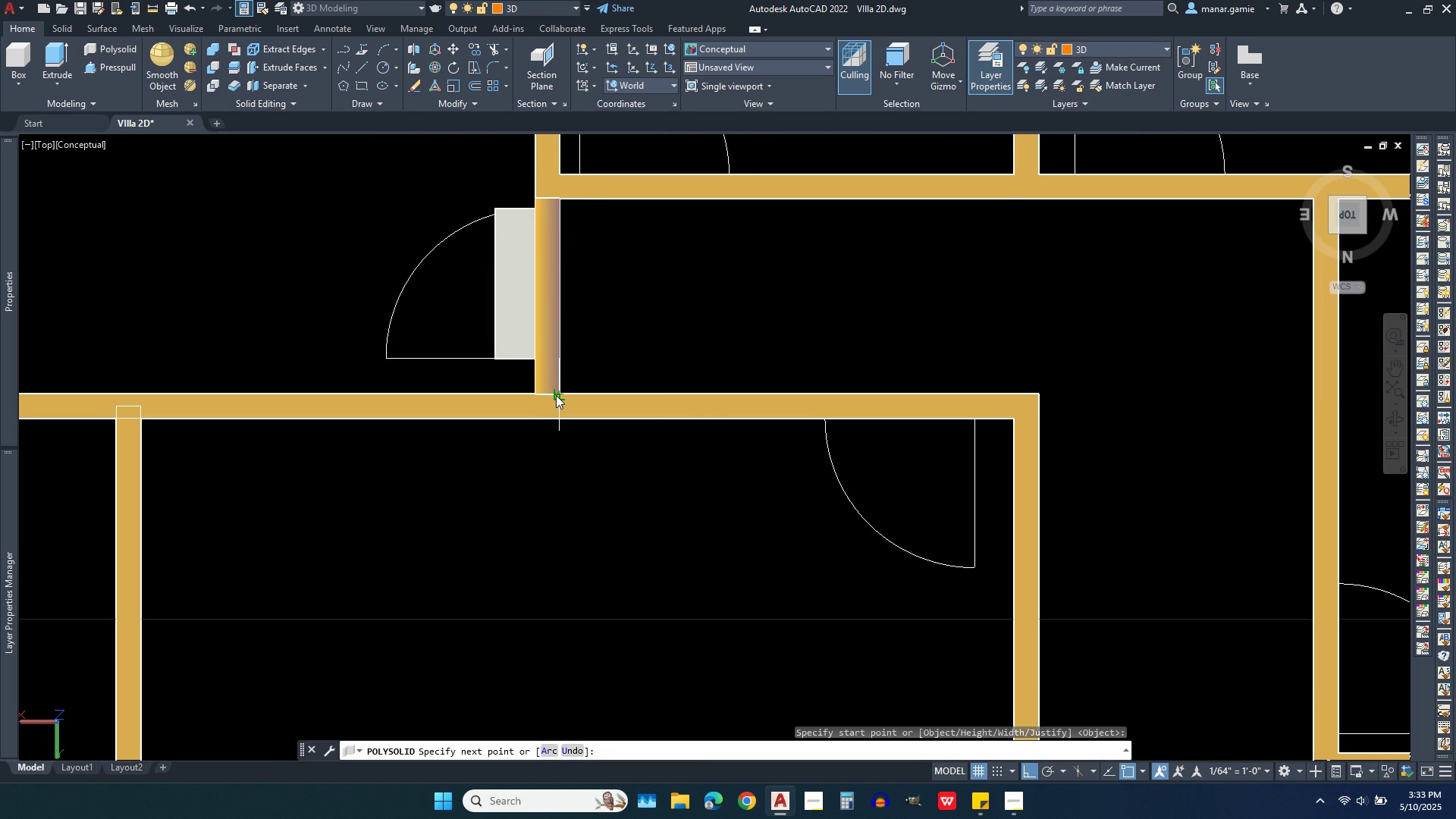 
left_click([556, 392])
 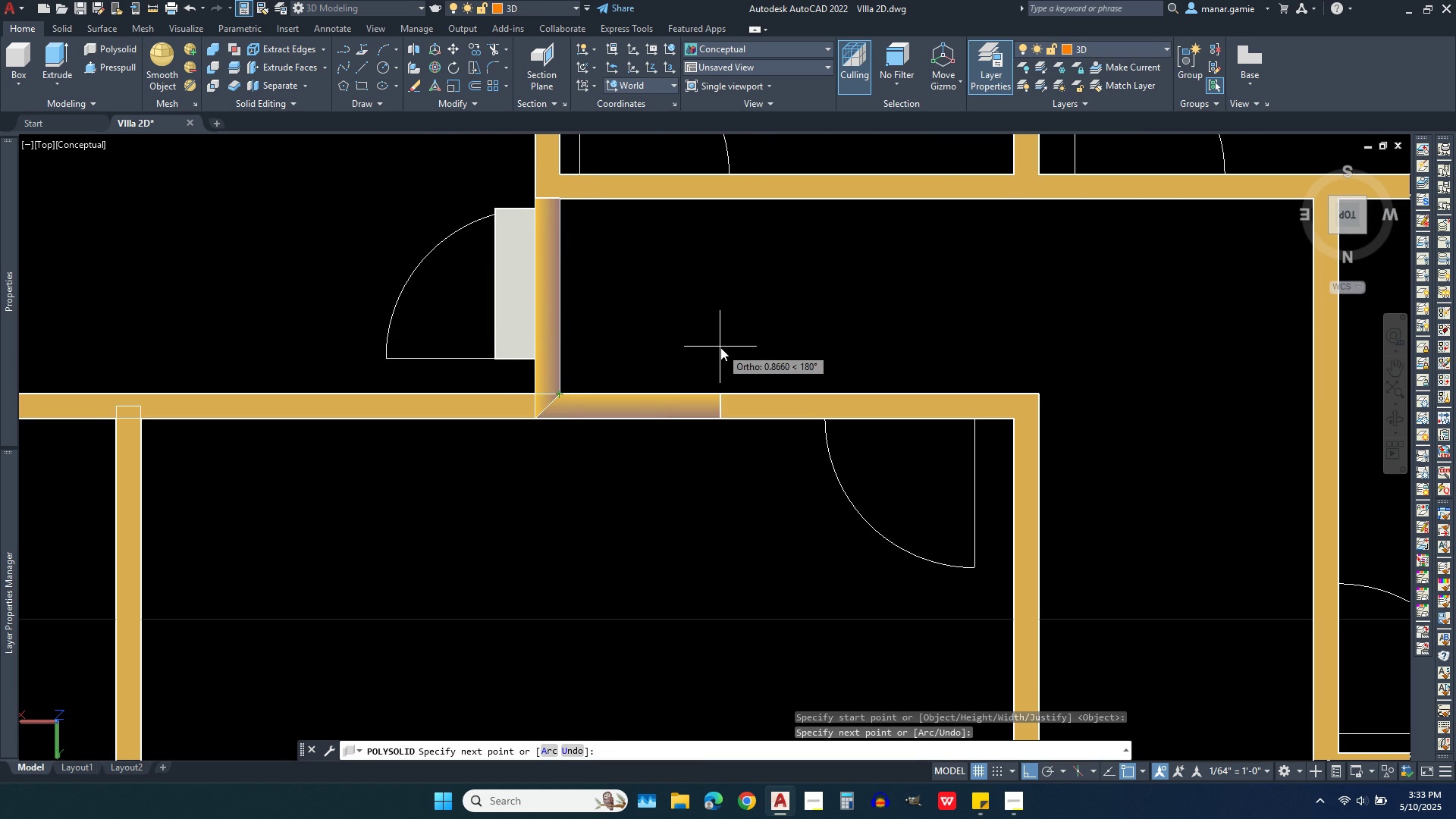 
right_click([720, 347])
 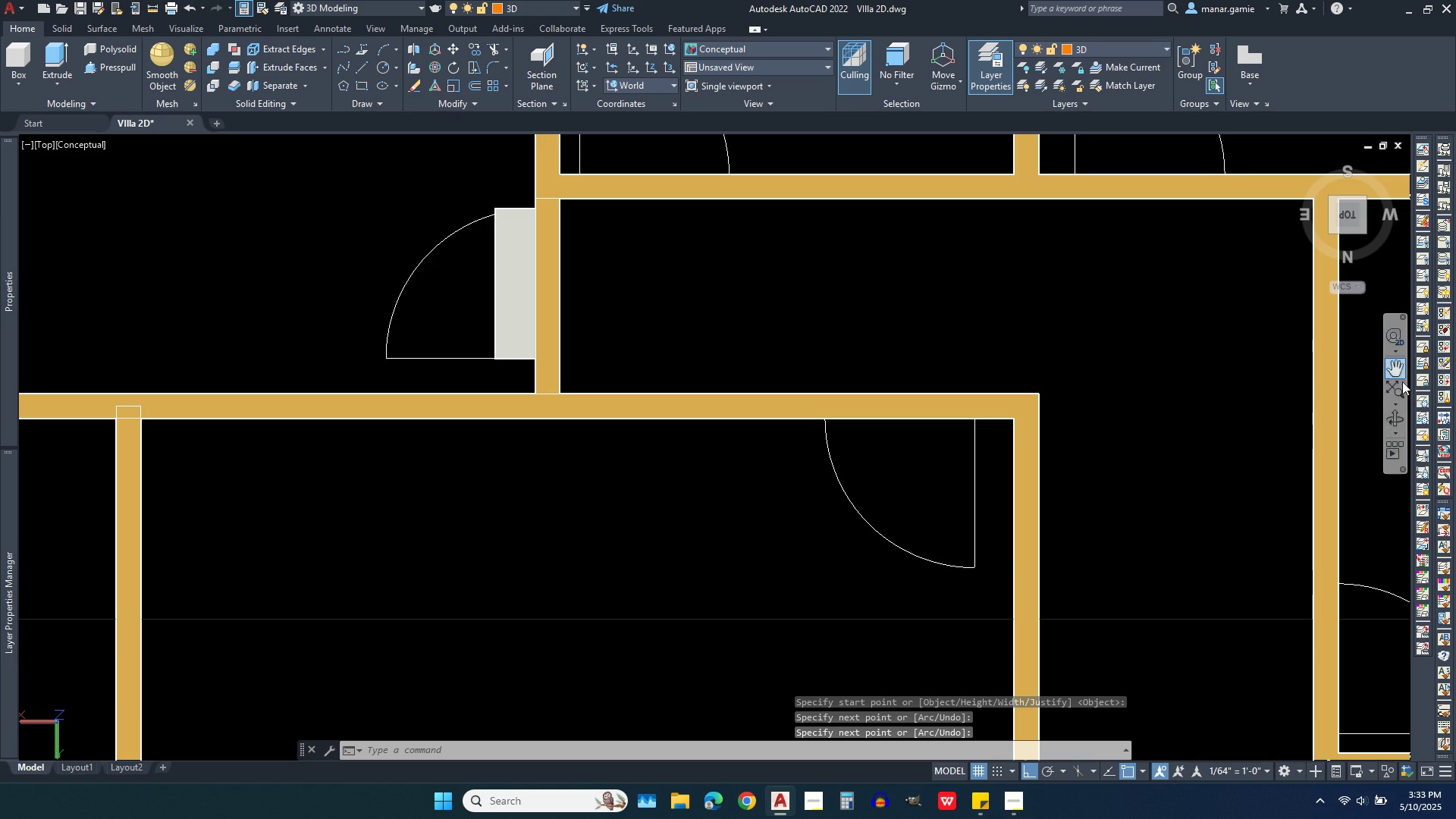 
left_click([1392, 421])
 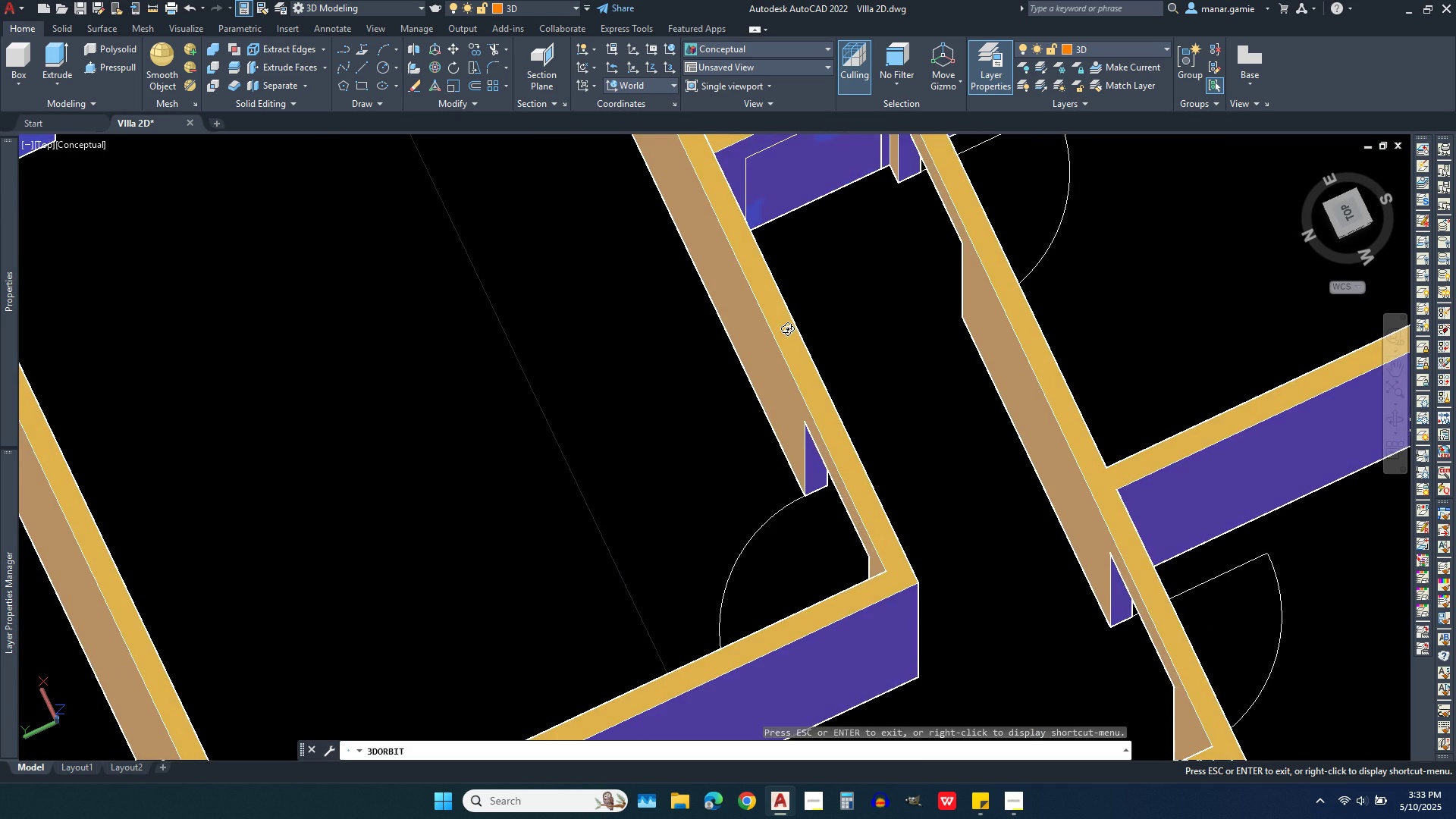 
scroll: coordinate [667, 288], scroll_direction: down, amount: 1.0
 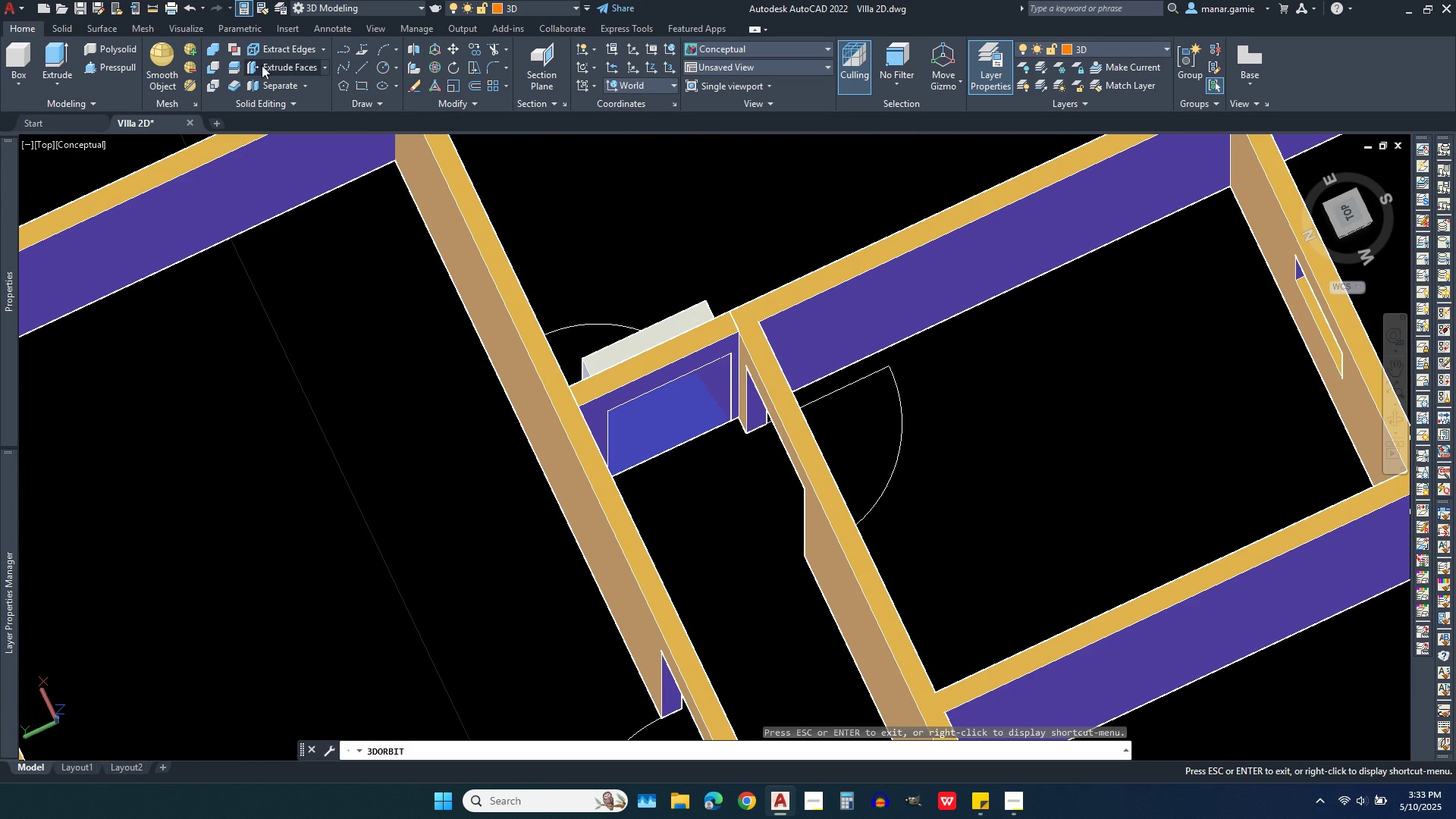 
left_click([216, 63])
 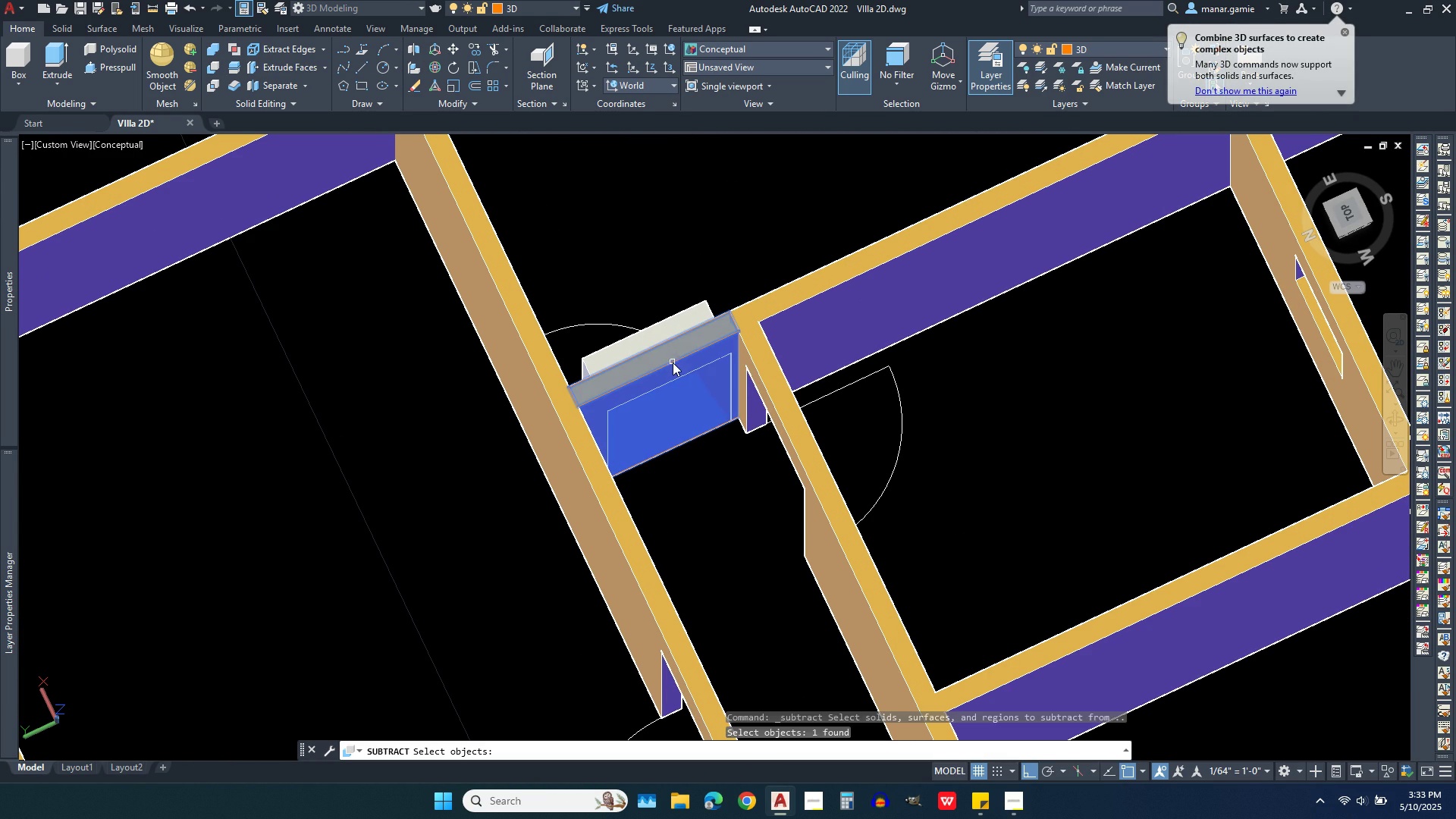 
right_click([660, 238])
 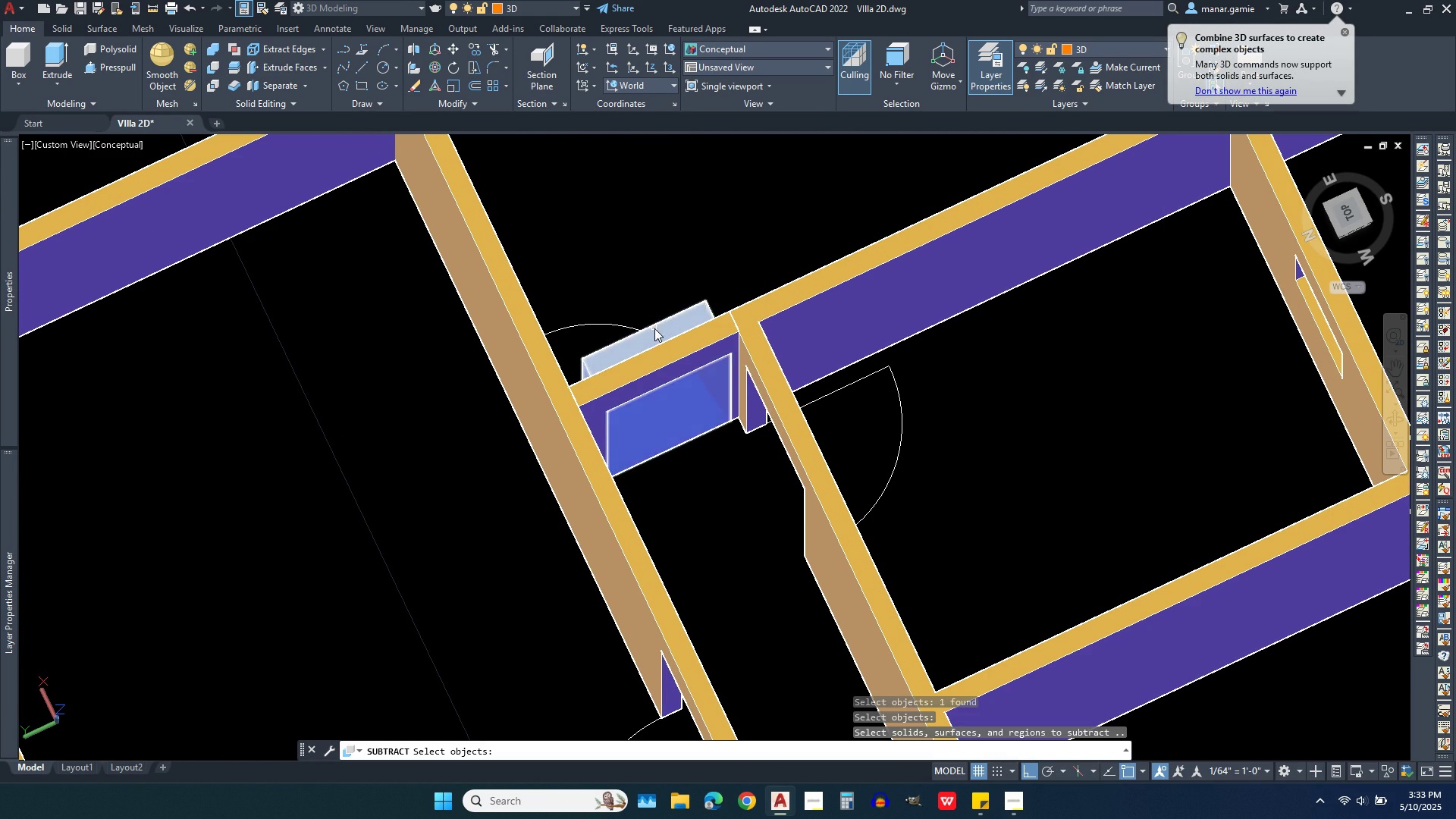 
left_click([654, 328])
 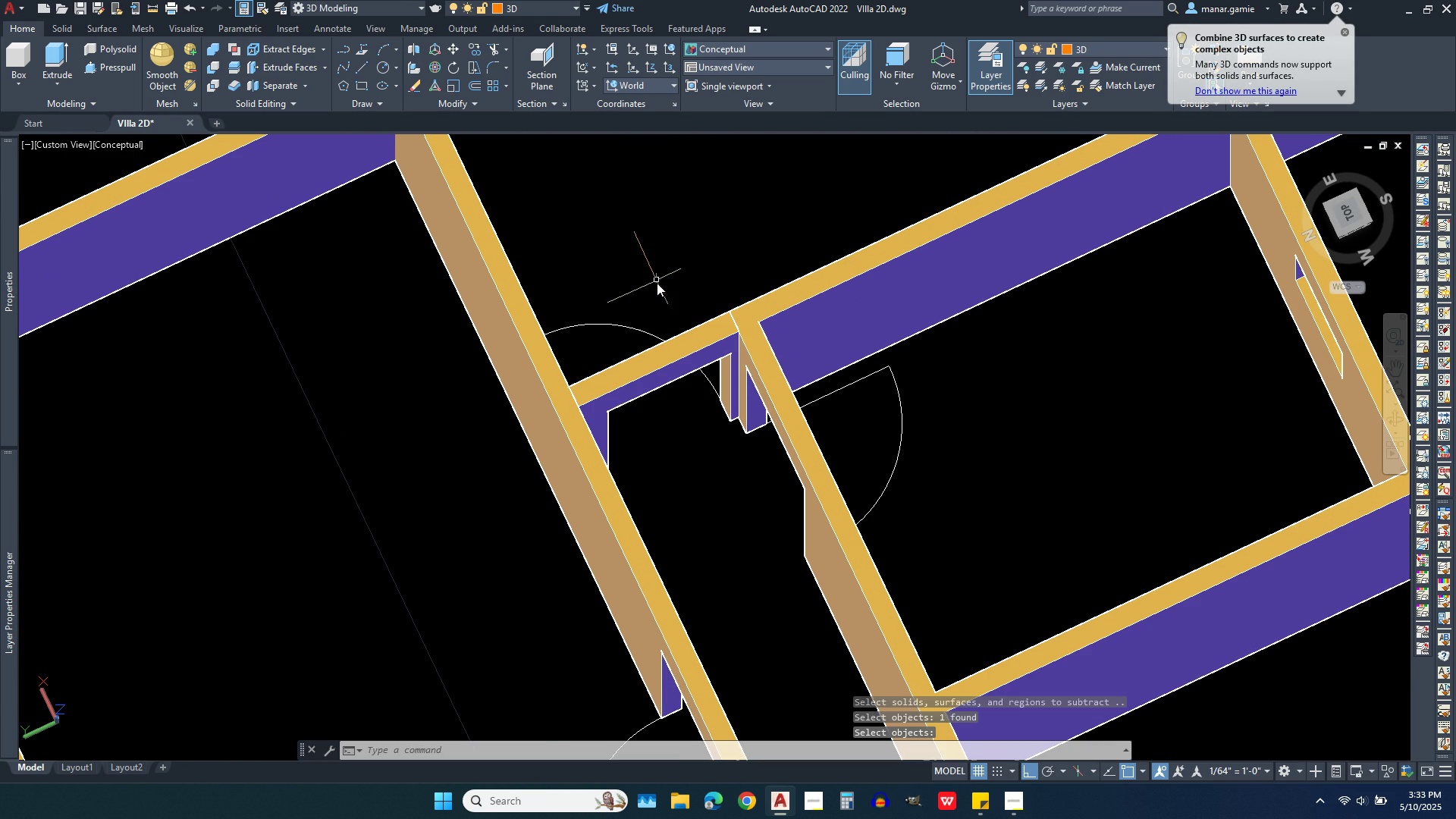 
scroll: coordinate [768, 379], scroll_direction: down, amount: 4.0
 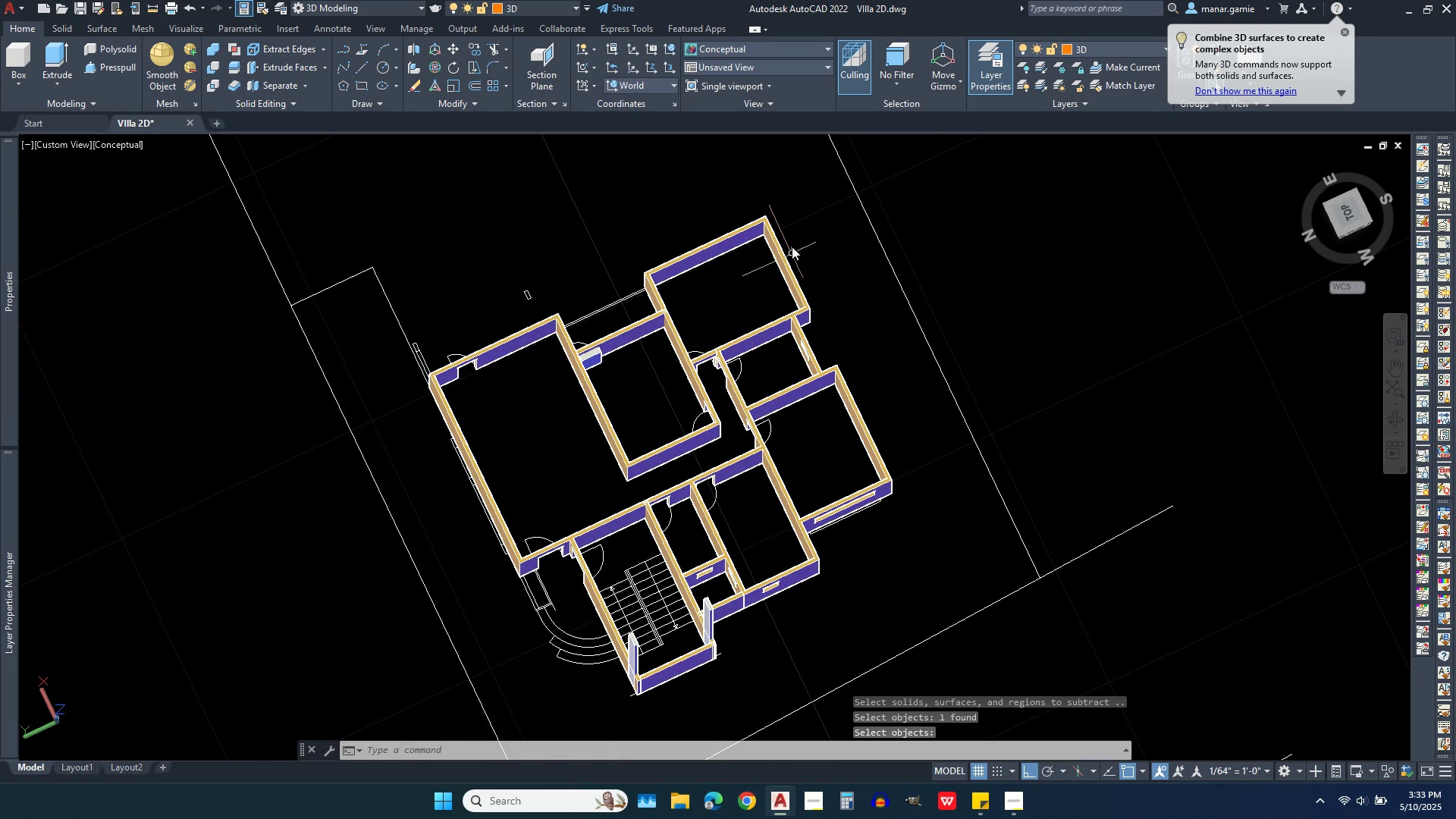 
scroll: coordinate [792, 241], scroll_direction: up, amount: 3.0
 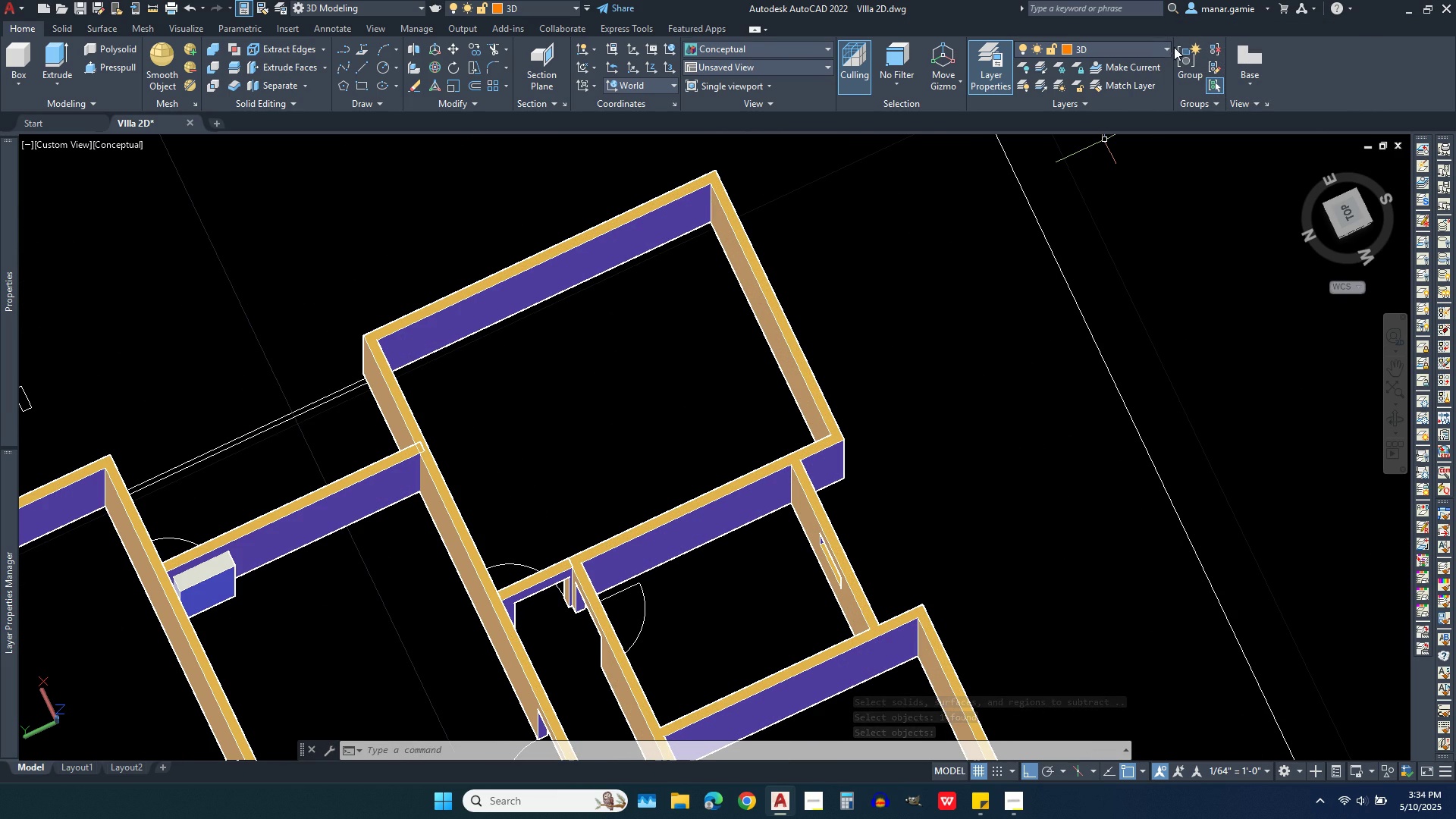 
left_click([1140, 47])
 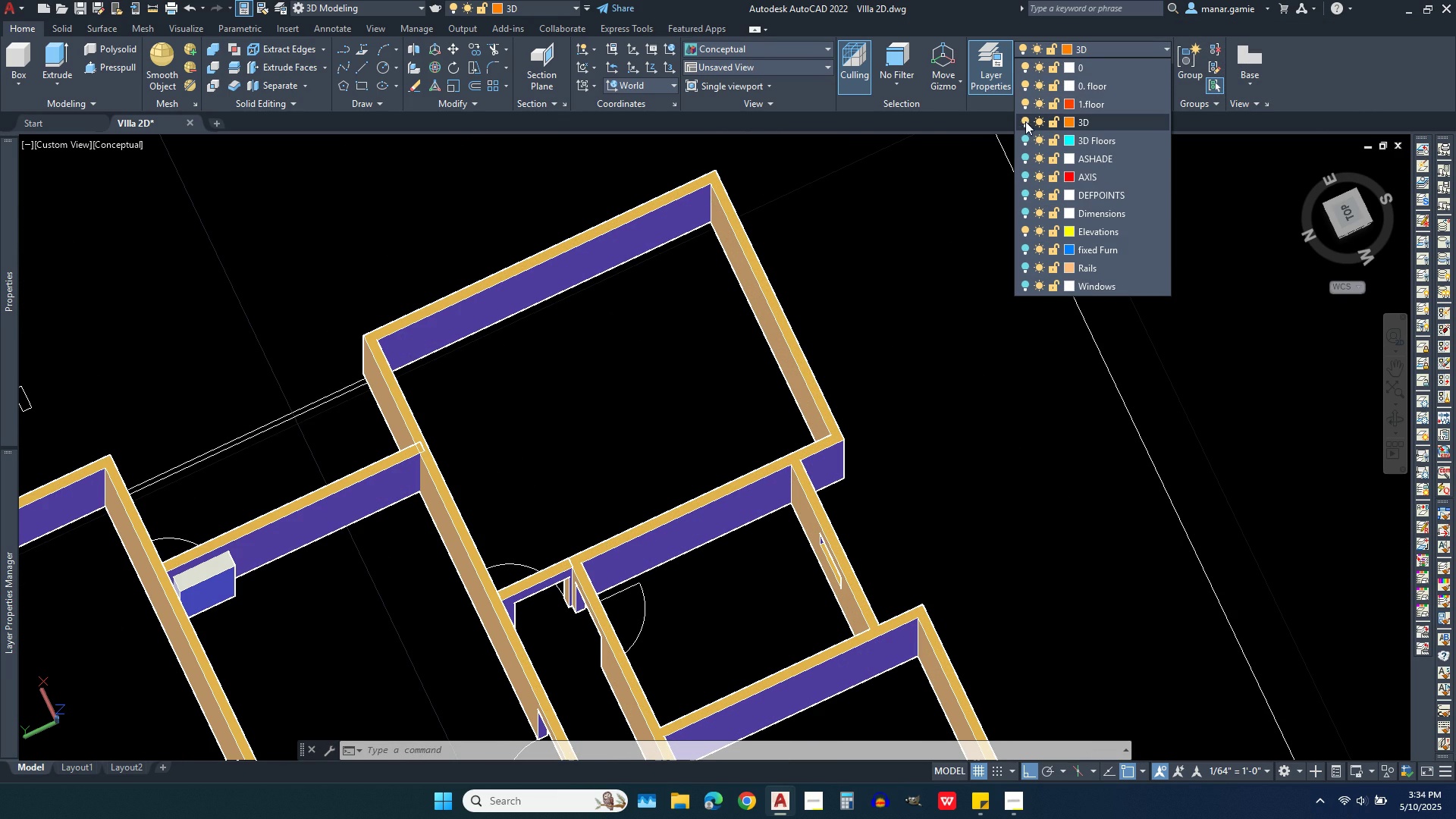 
left_click([1025, 121])
 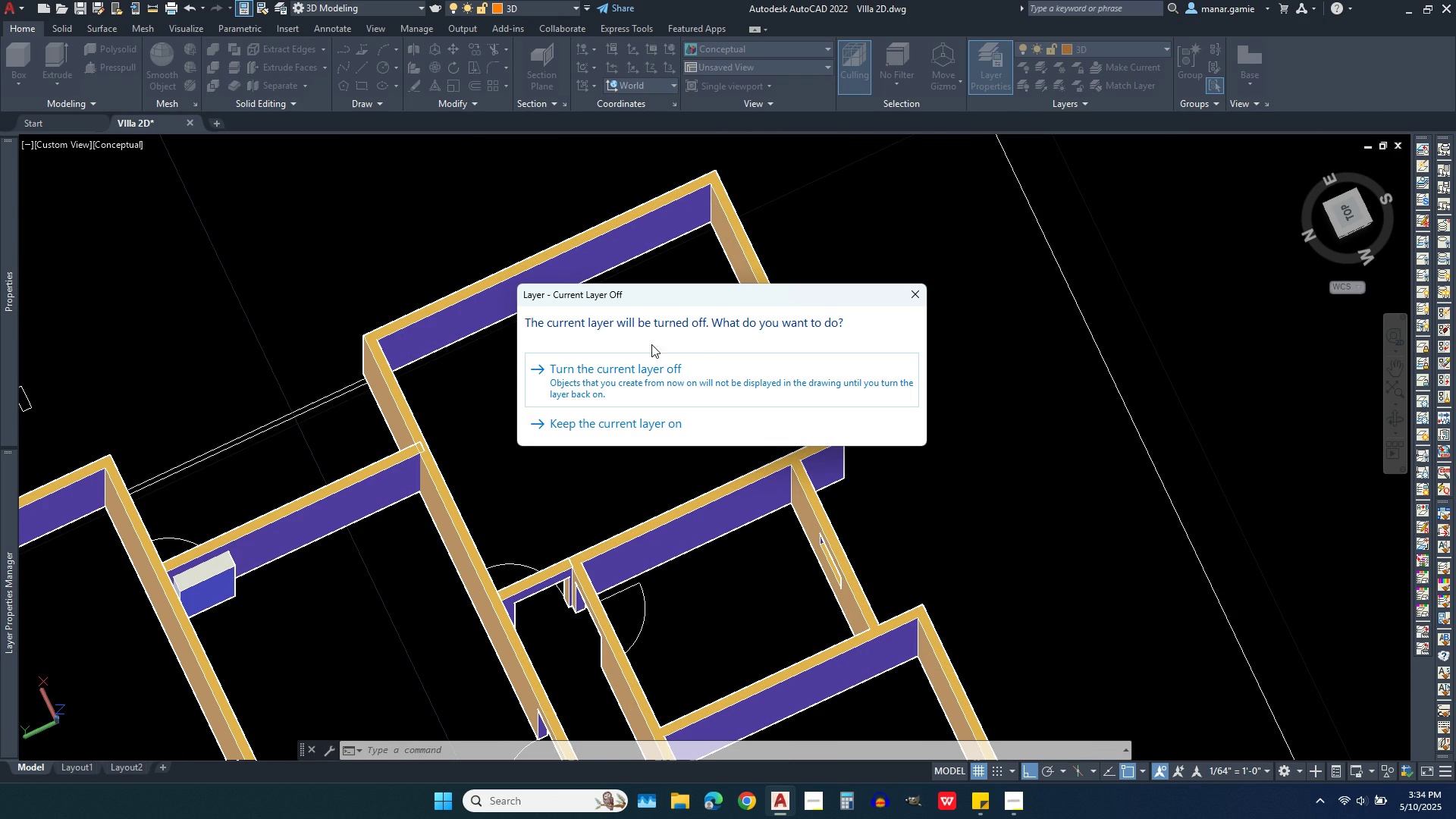 
left_click([585, 371])
 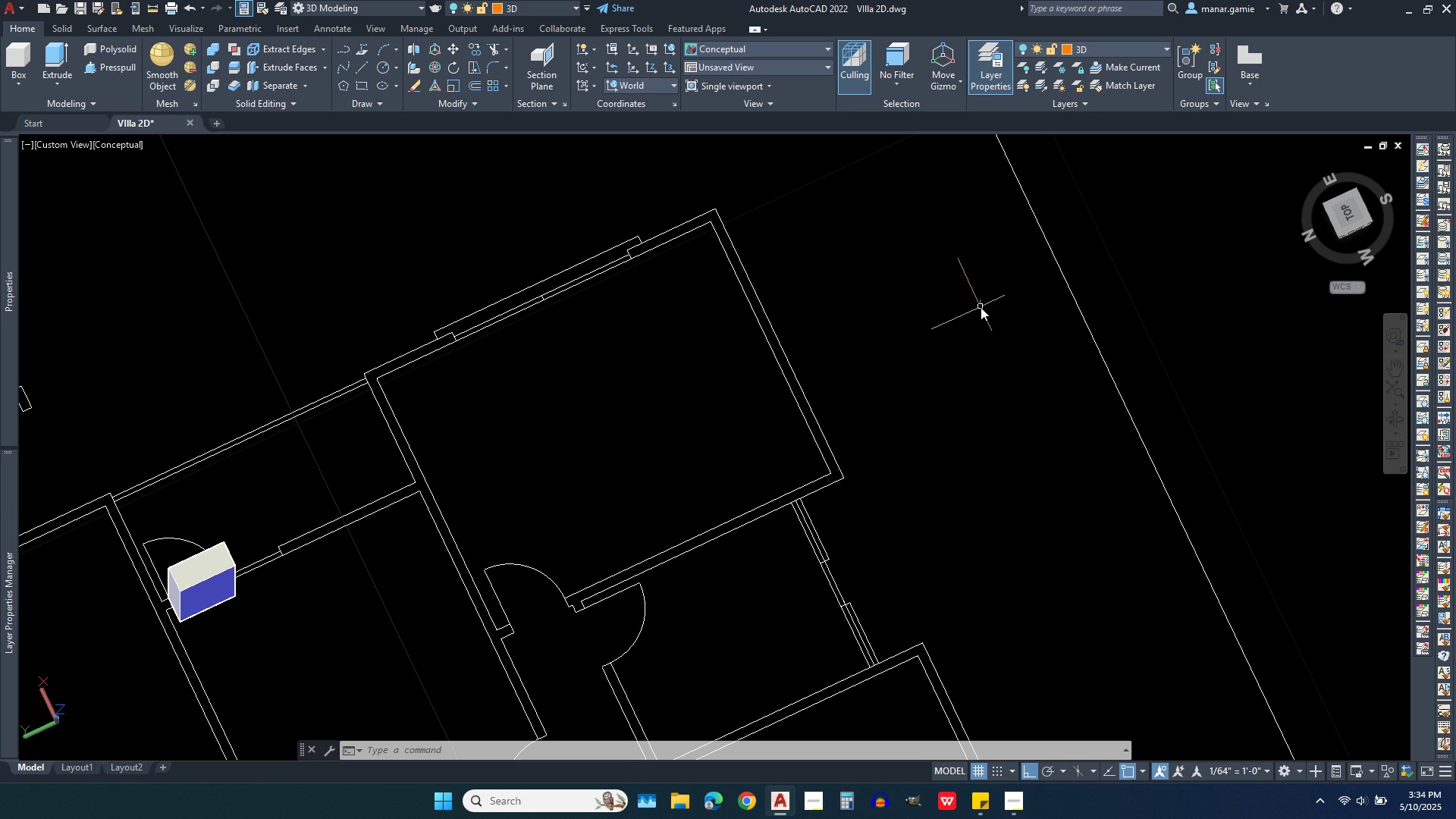 
wait(20.41)
 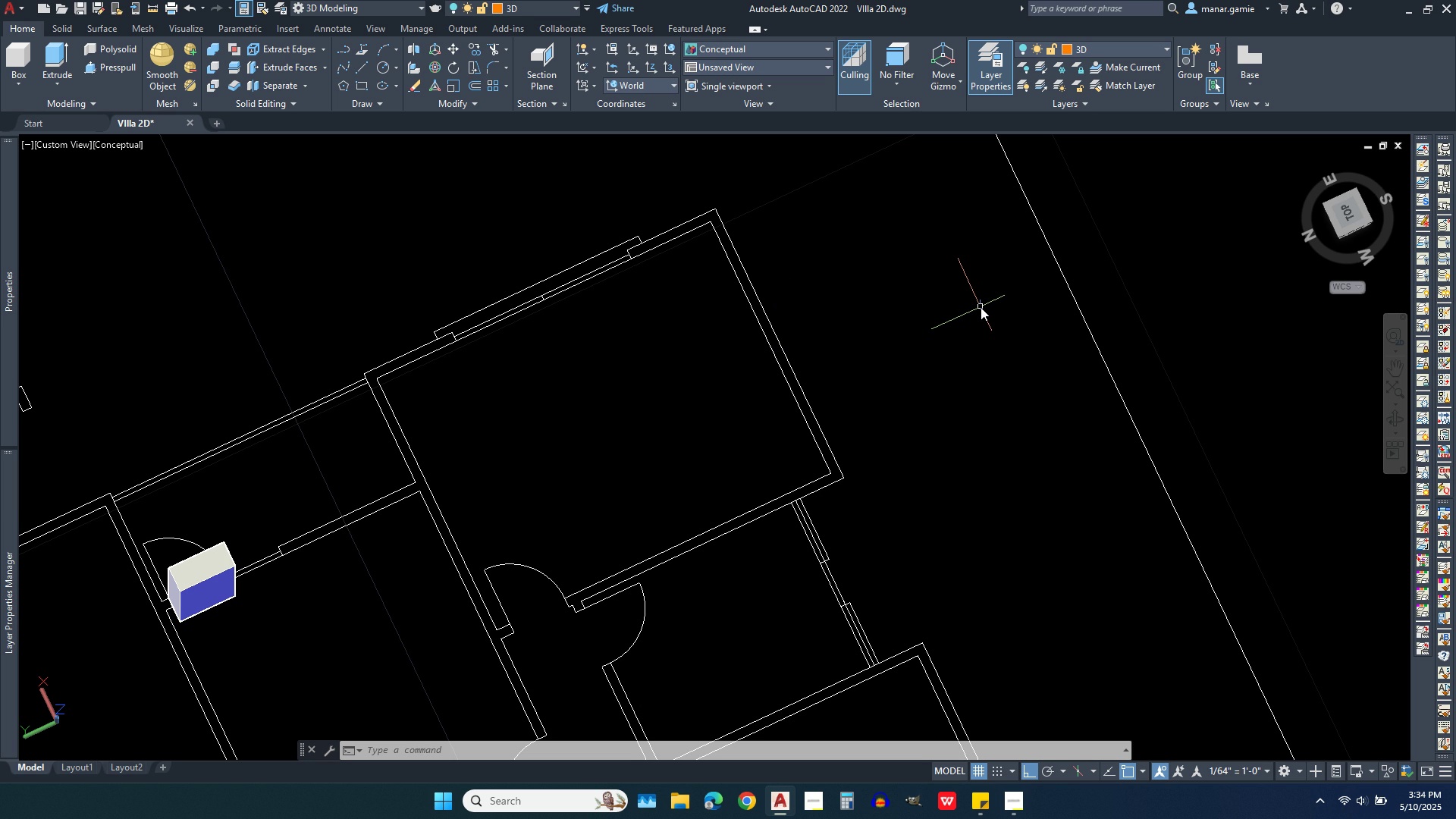 
left_click([452, 82])
 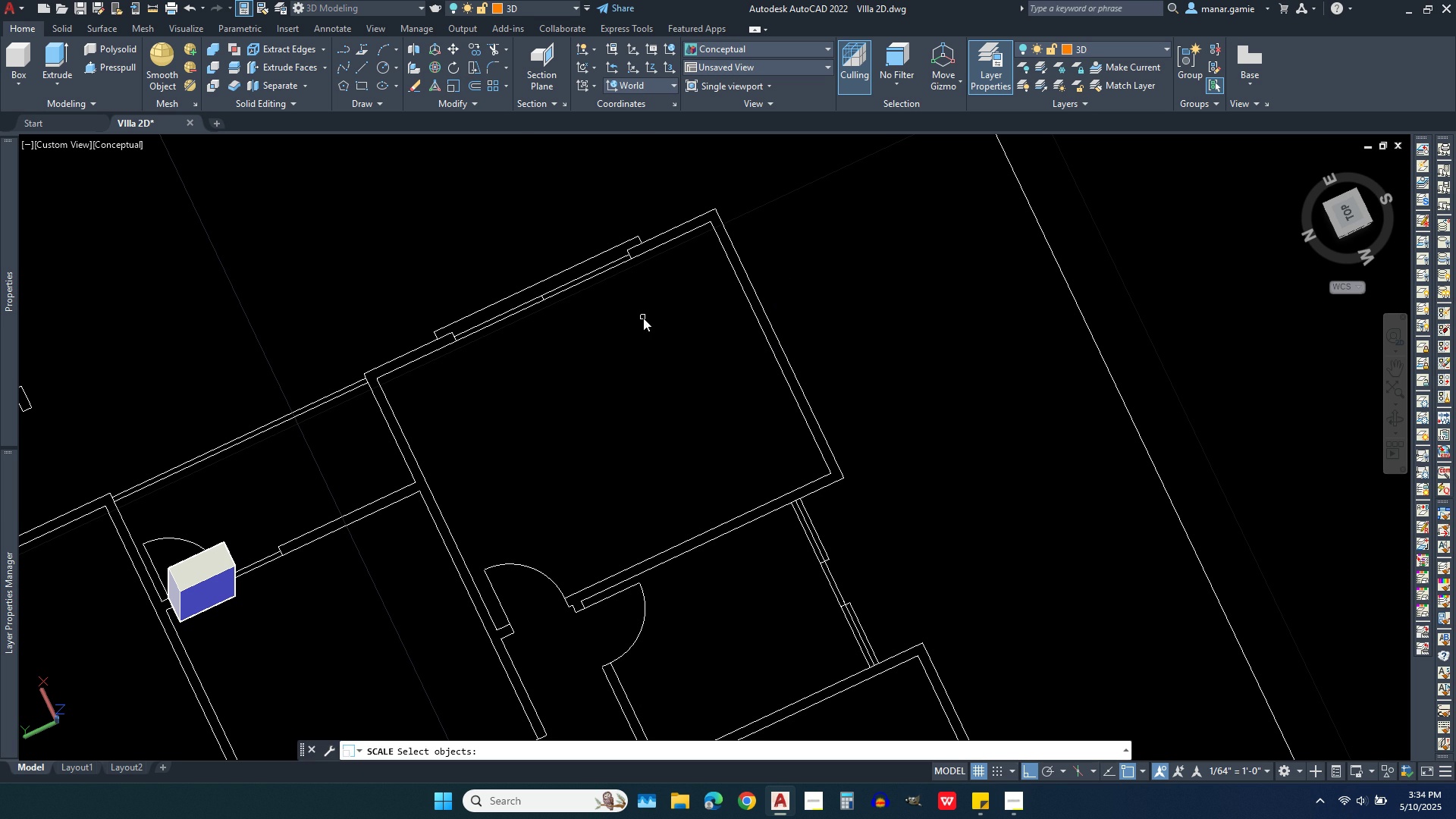 
key(Escape)
 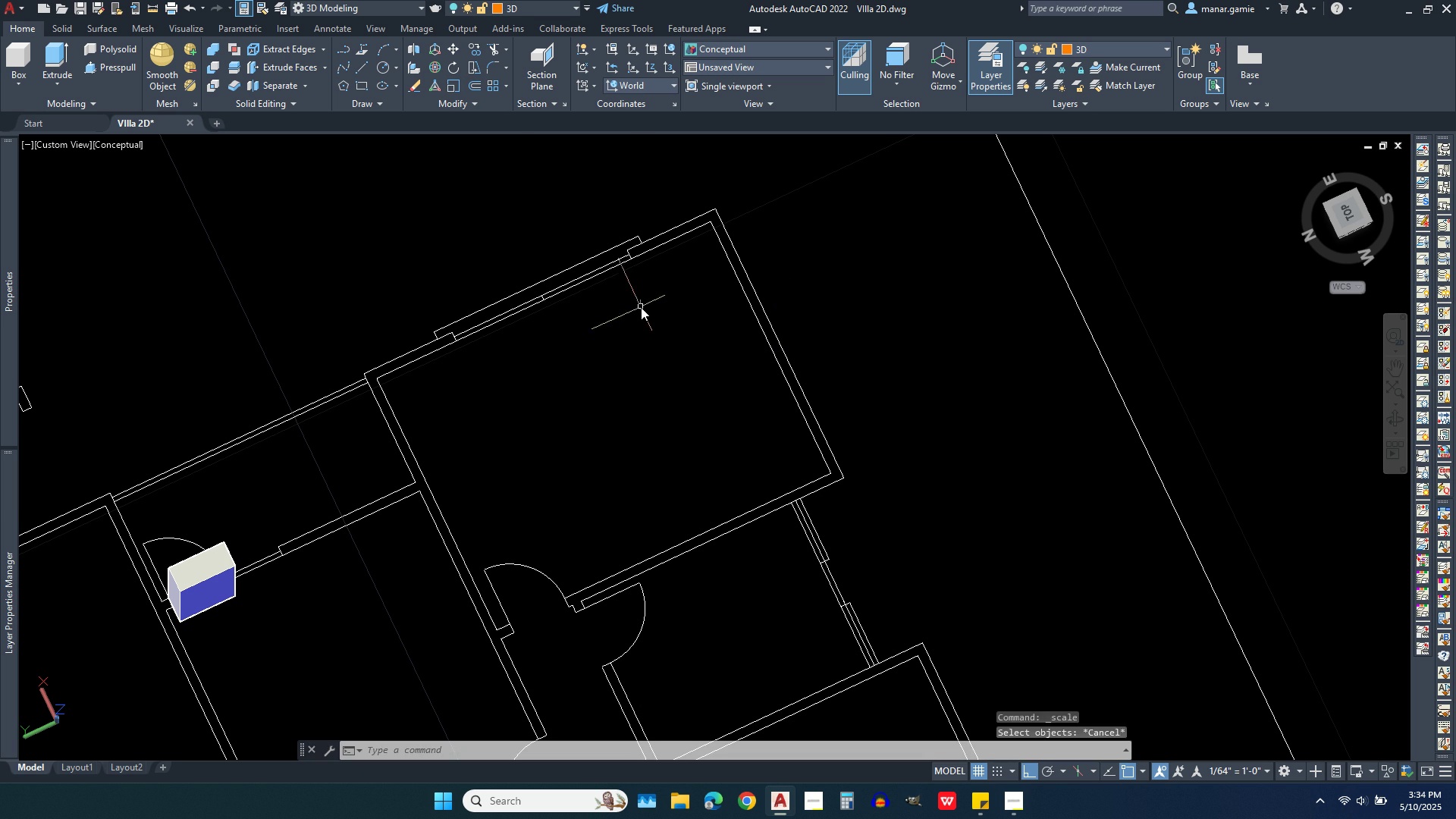 
key(Escape)
 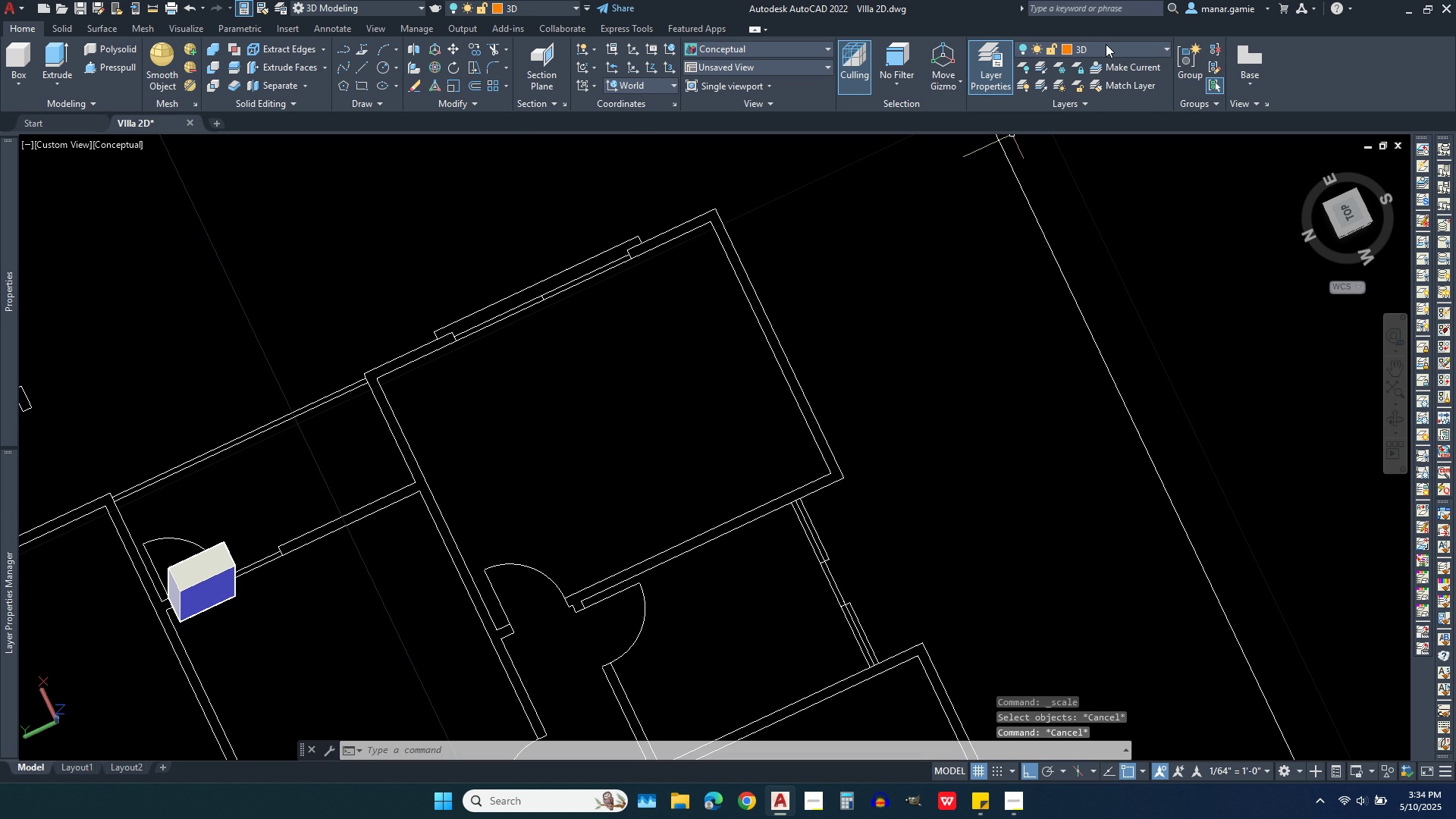 
left_click([1106, 44])
 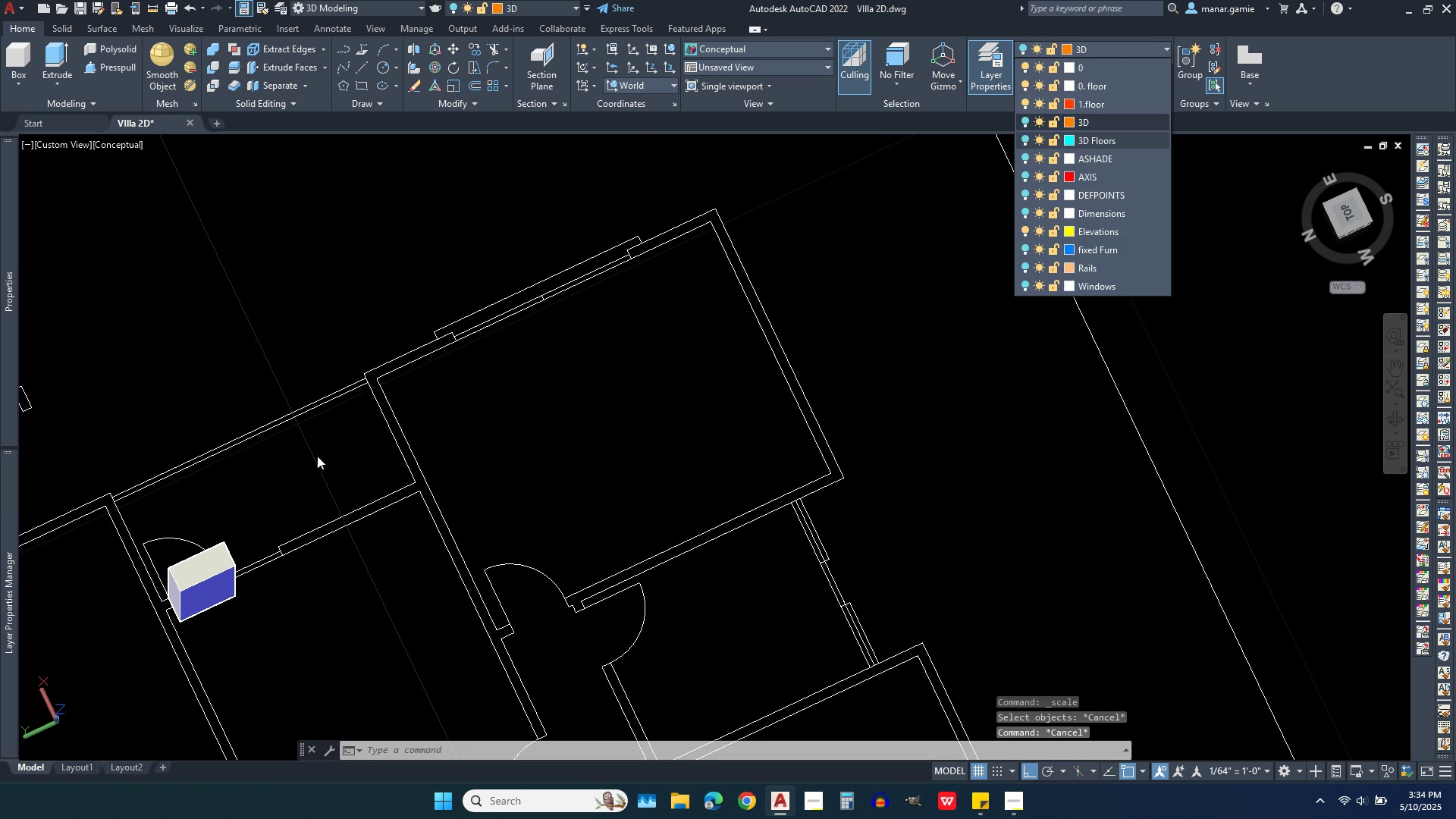 
key(Escape)
 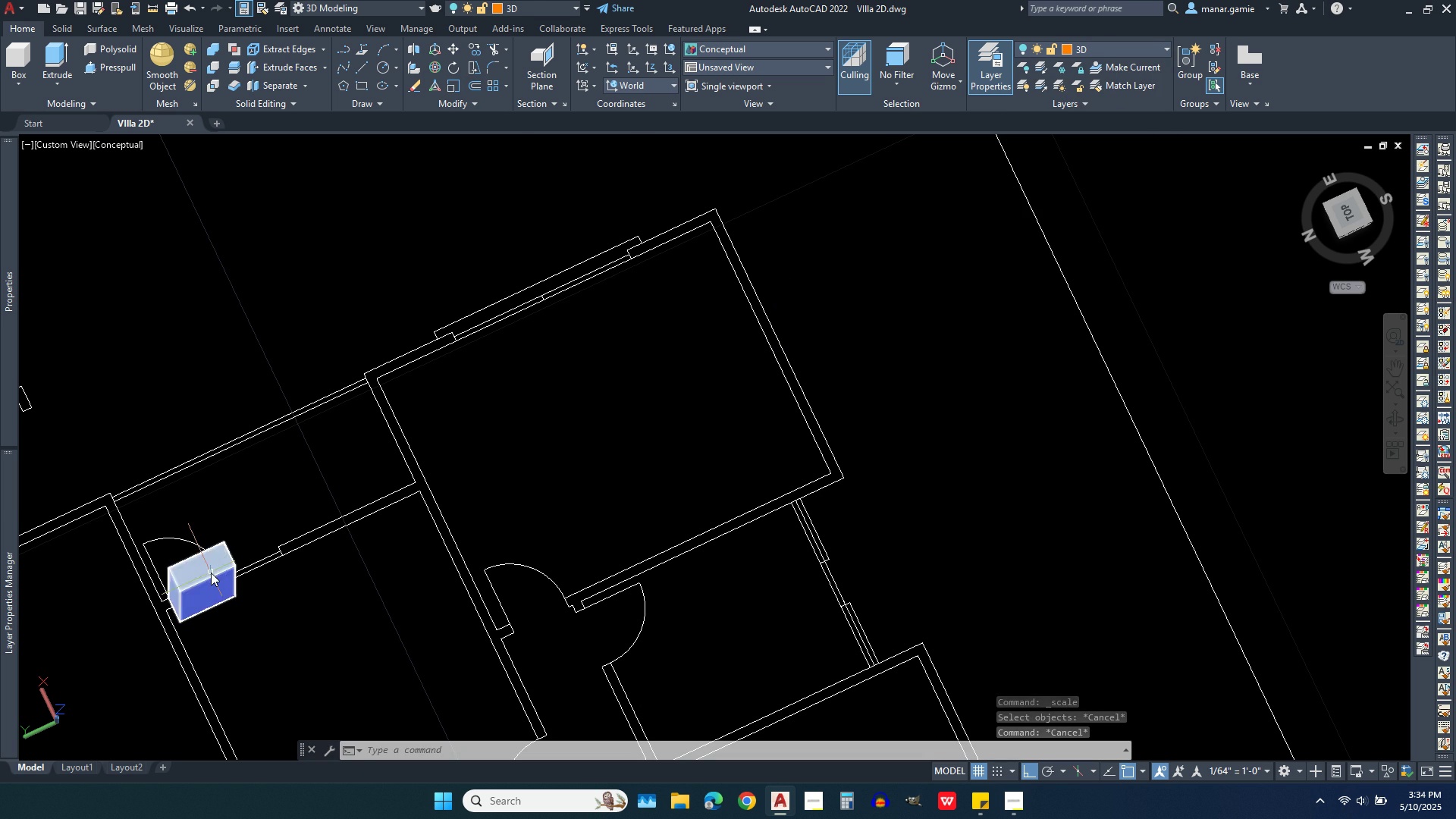 
left_click([211, 573])